 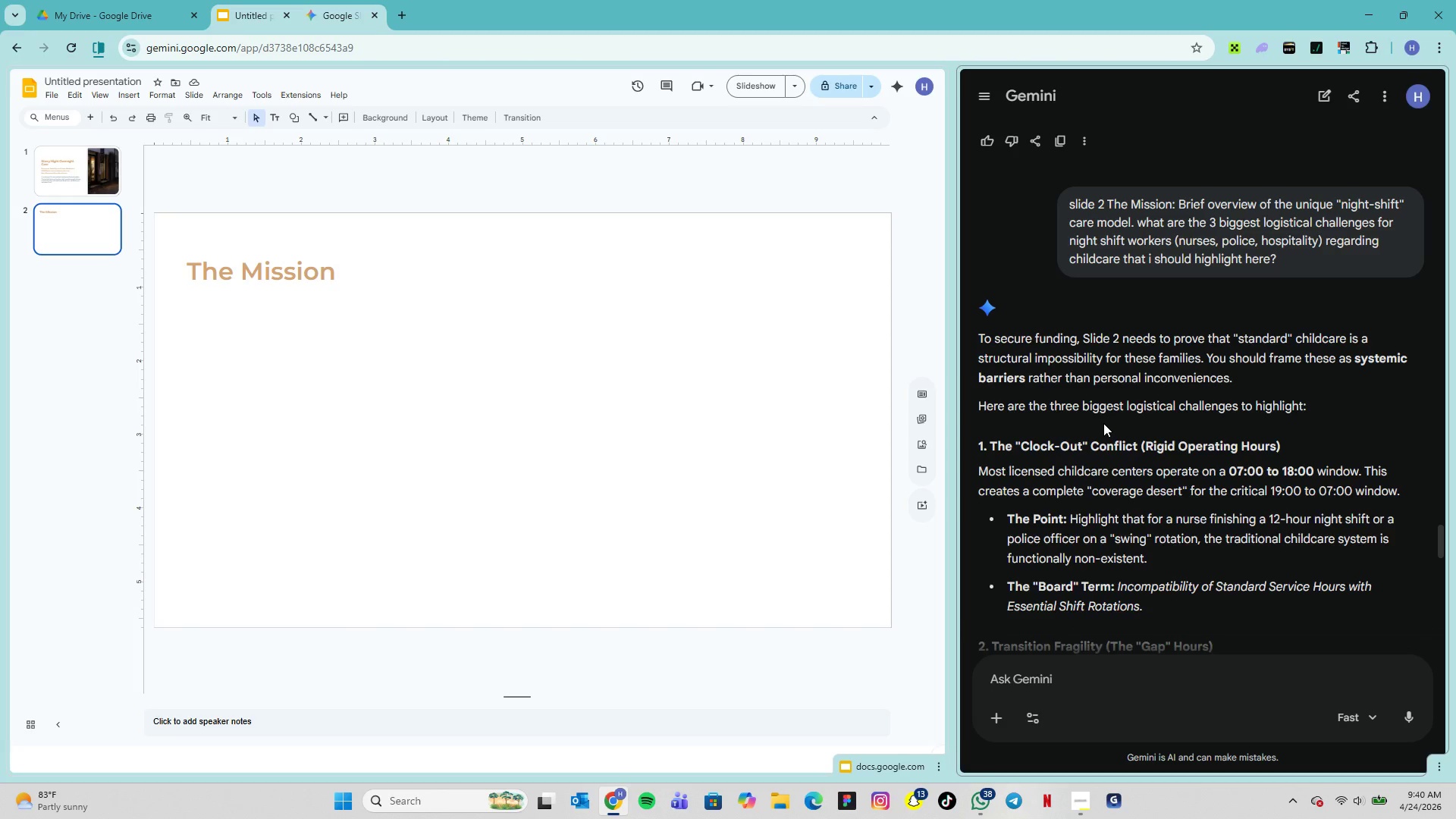 
scroll: coordinate [1084, 447], scroll_direction: down, amount: 1.0
 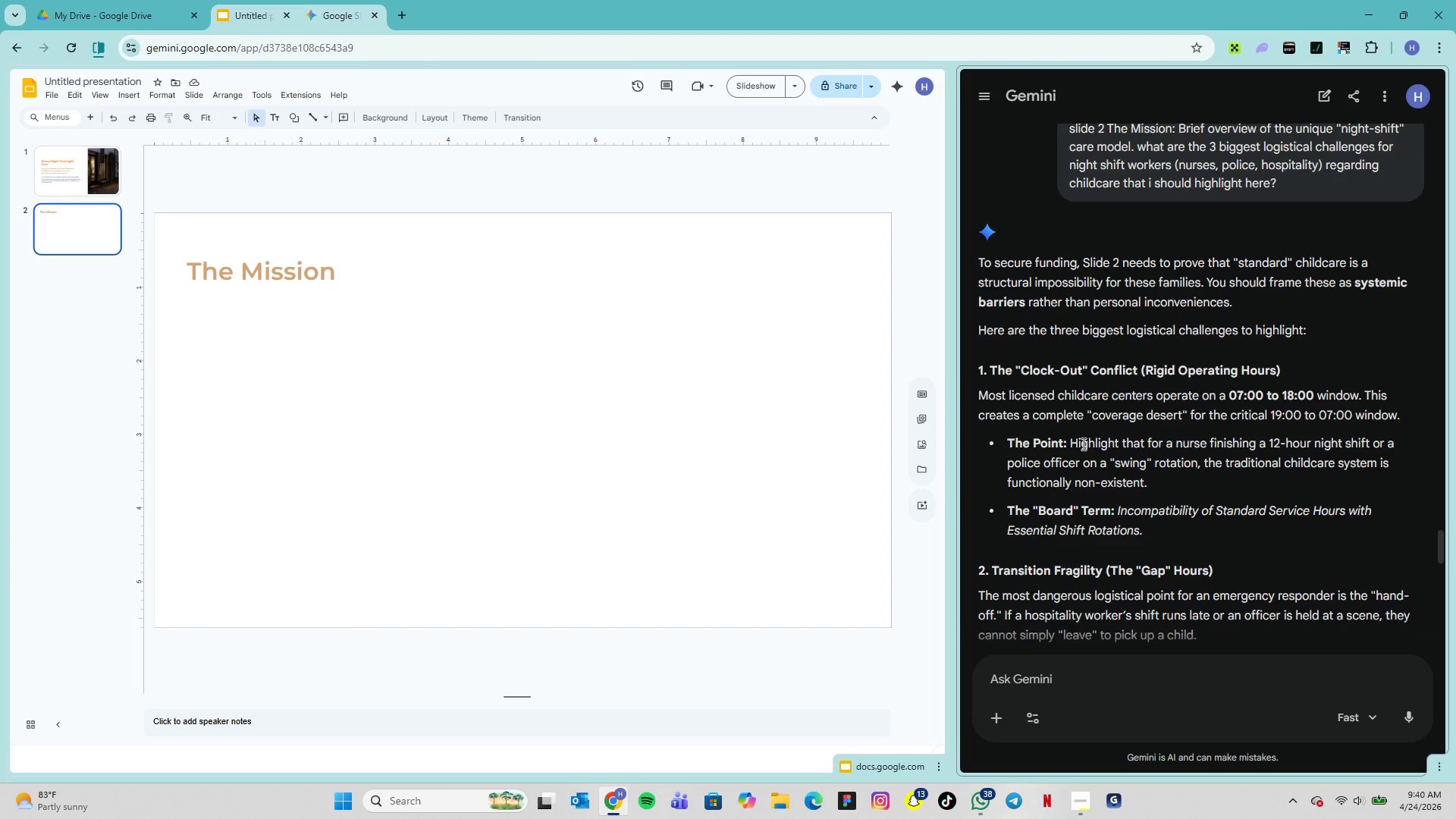 
wait(9.85)
 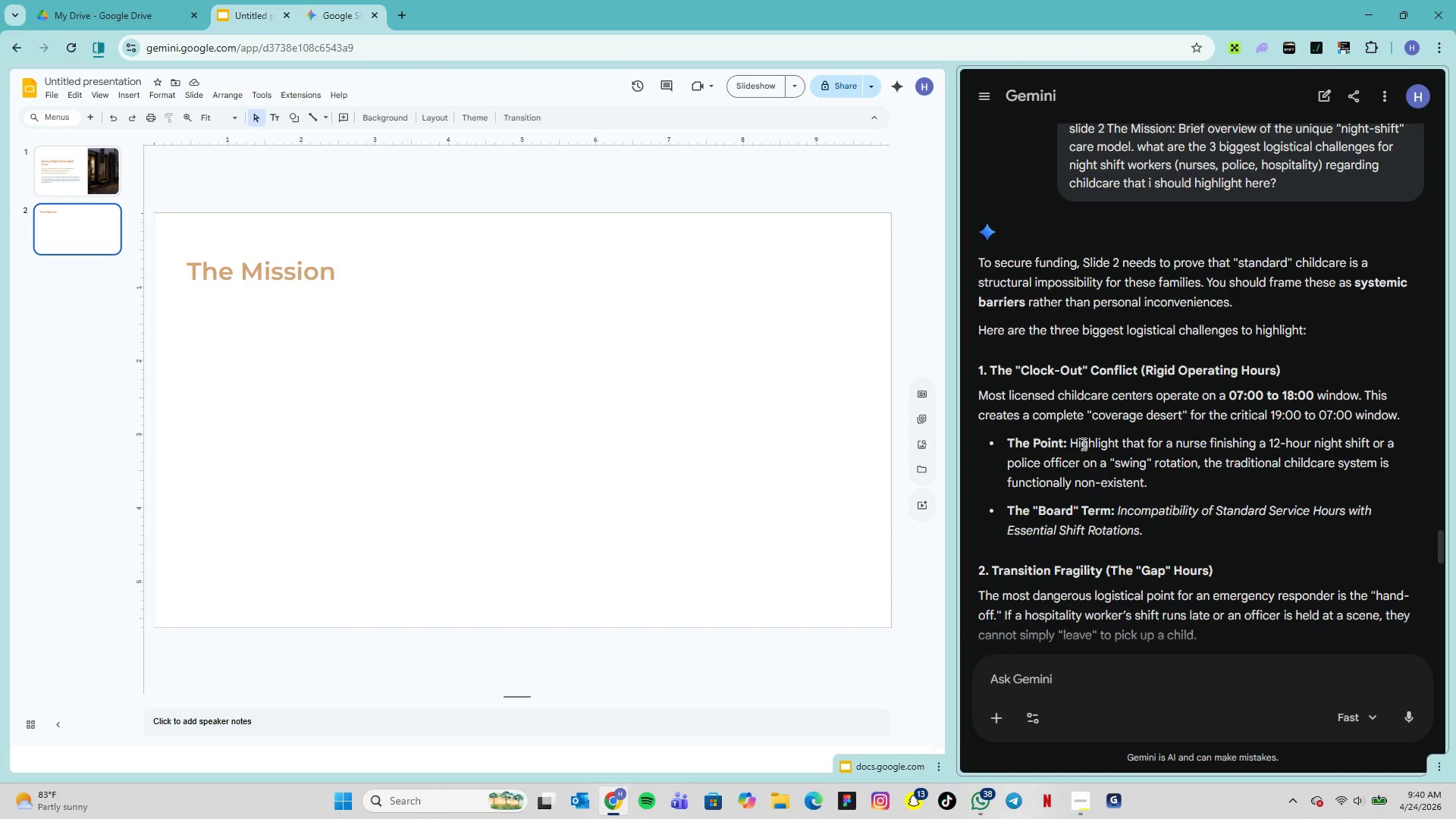 
scroll: coordinate [1082, 441], scroll_direction: down, amount: 7.0
 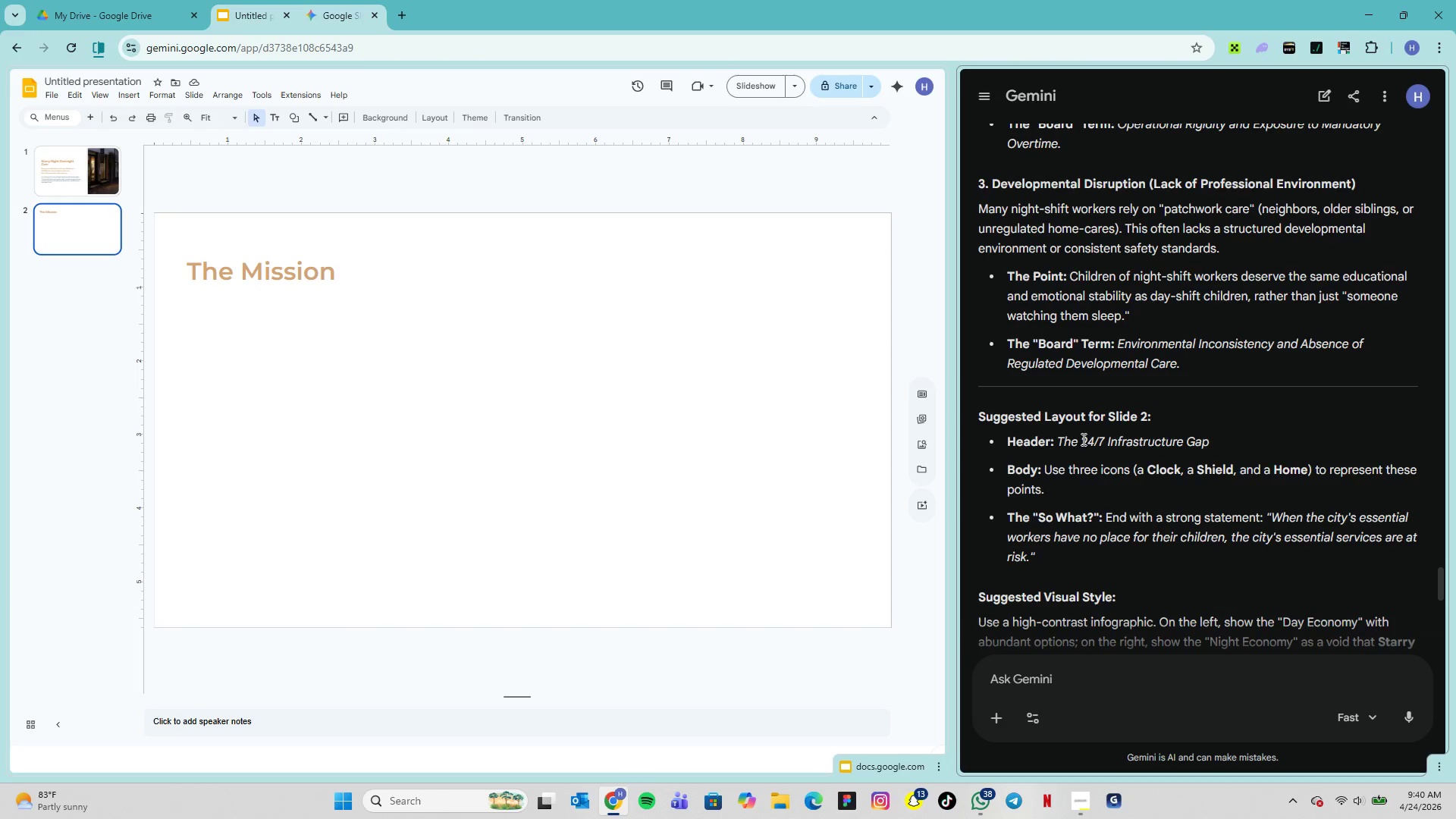 
scroll: coordinate [1082, 439], scroll_direction: up, amount: 1.0
 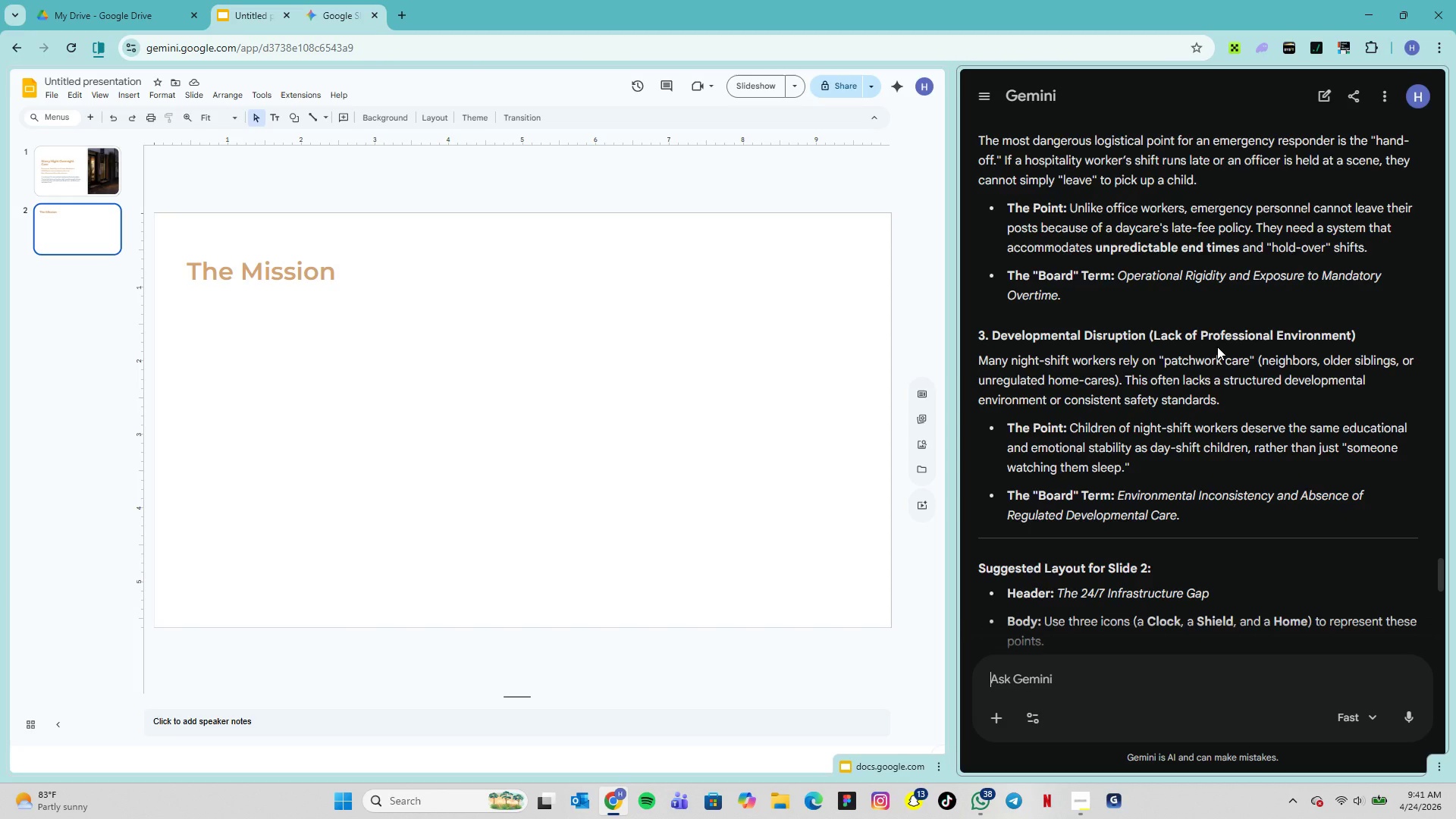 
wait(16.36)
 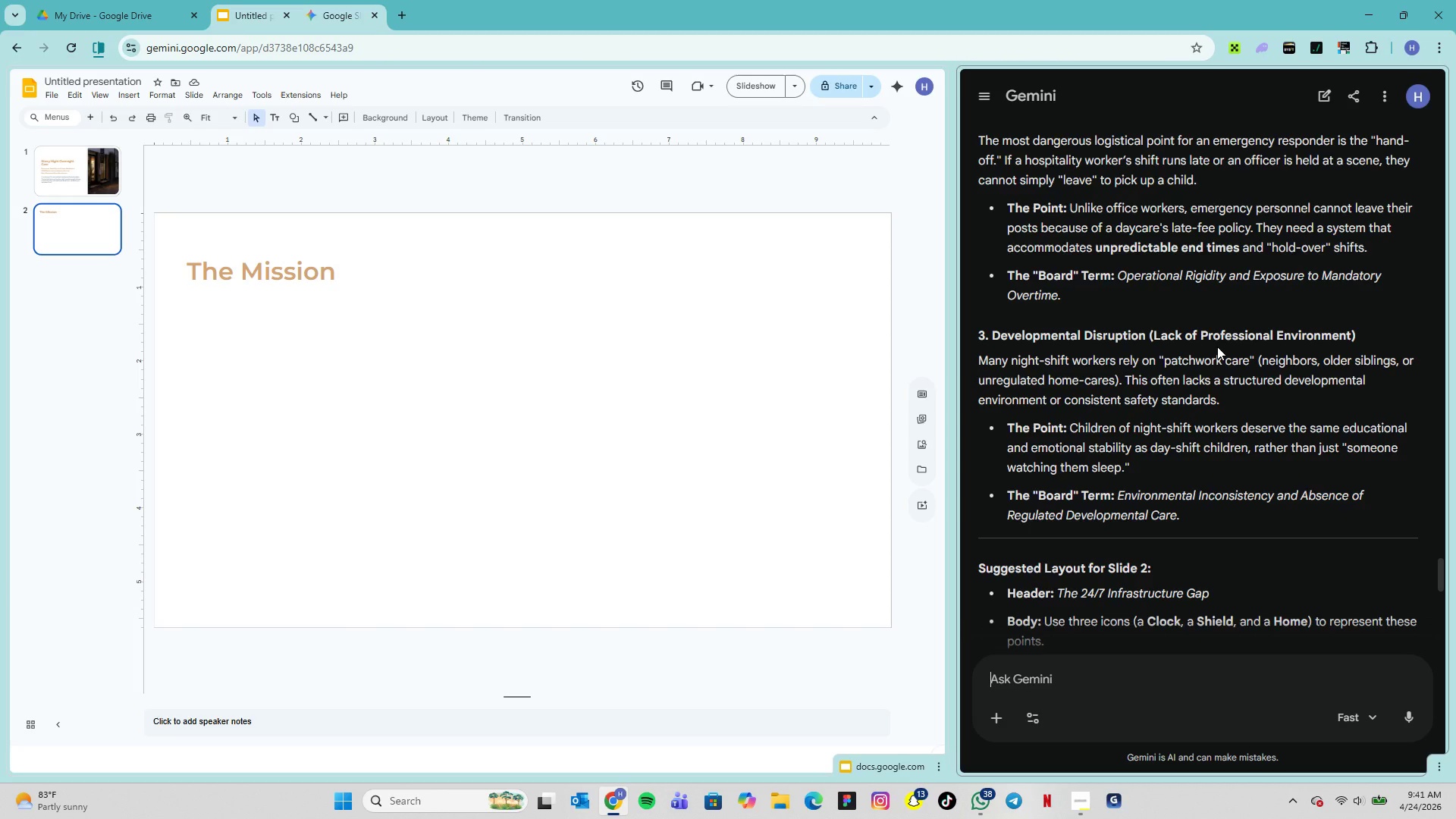 
left_click([323, 276])
 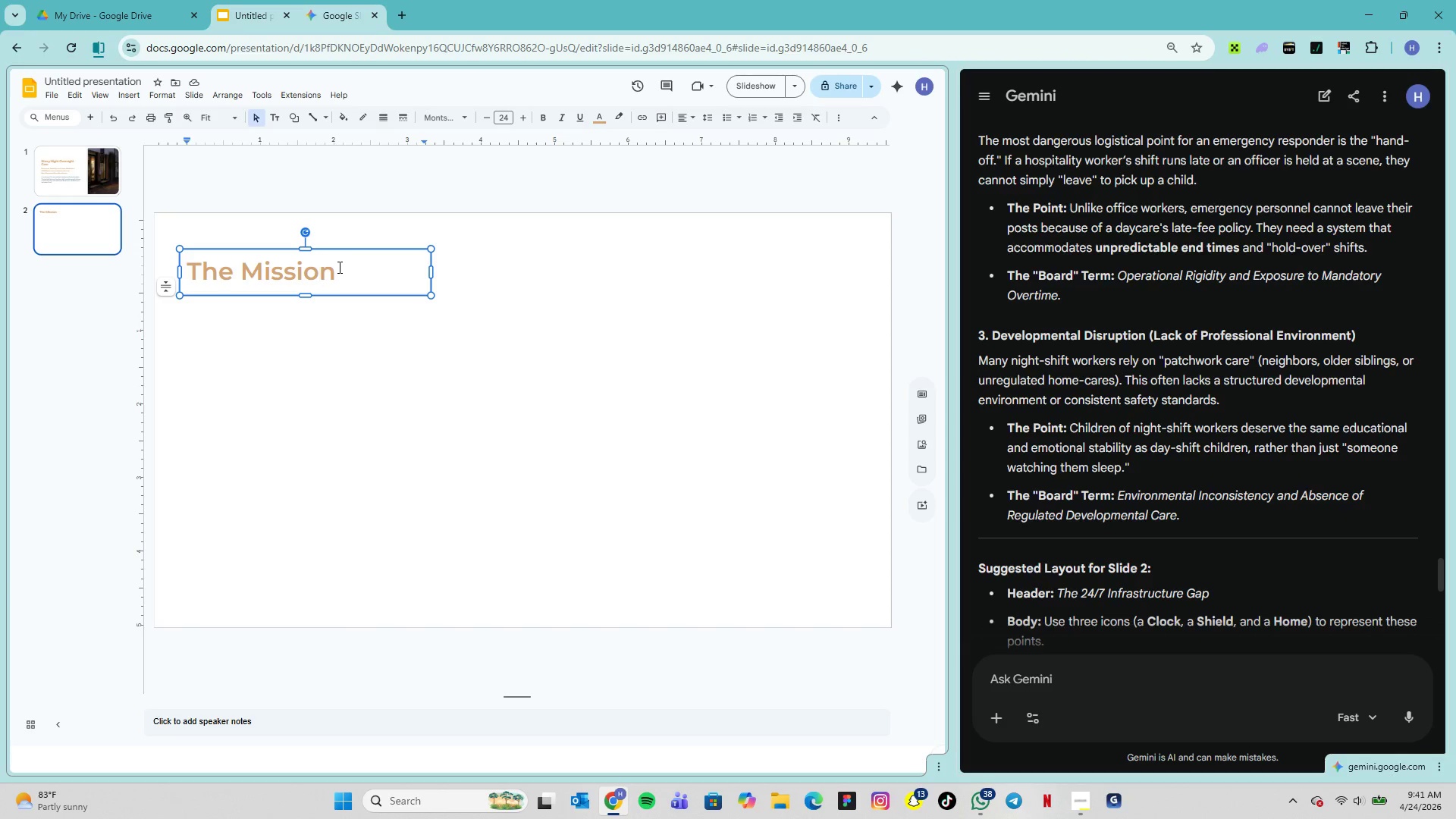 
left_click([338, 267])
 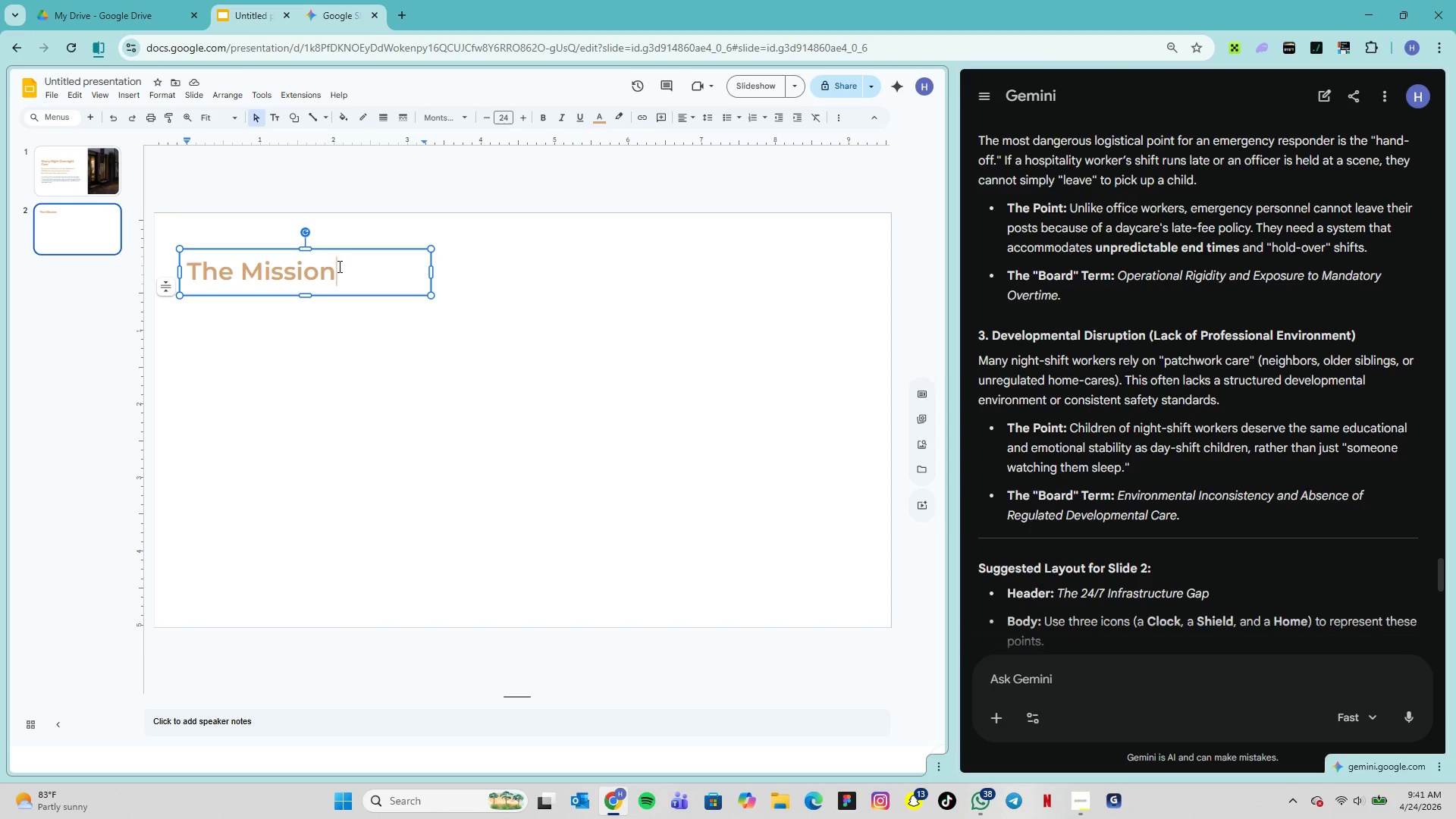 
wait(8.53)
 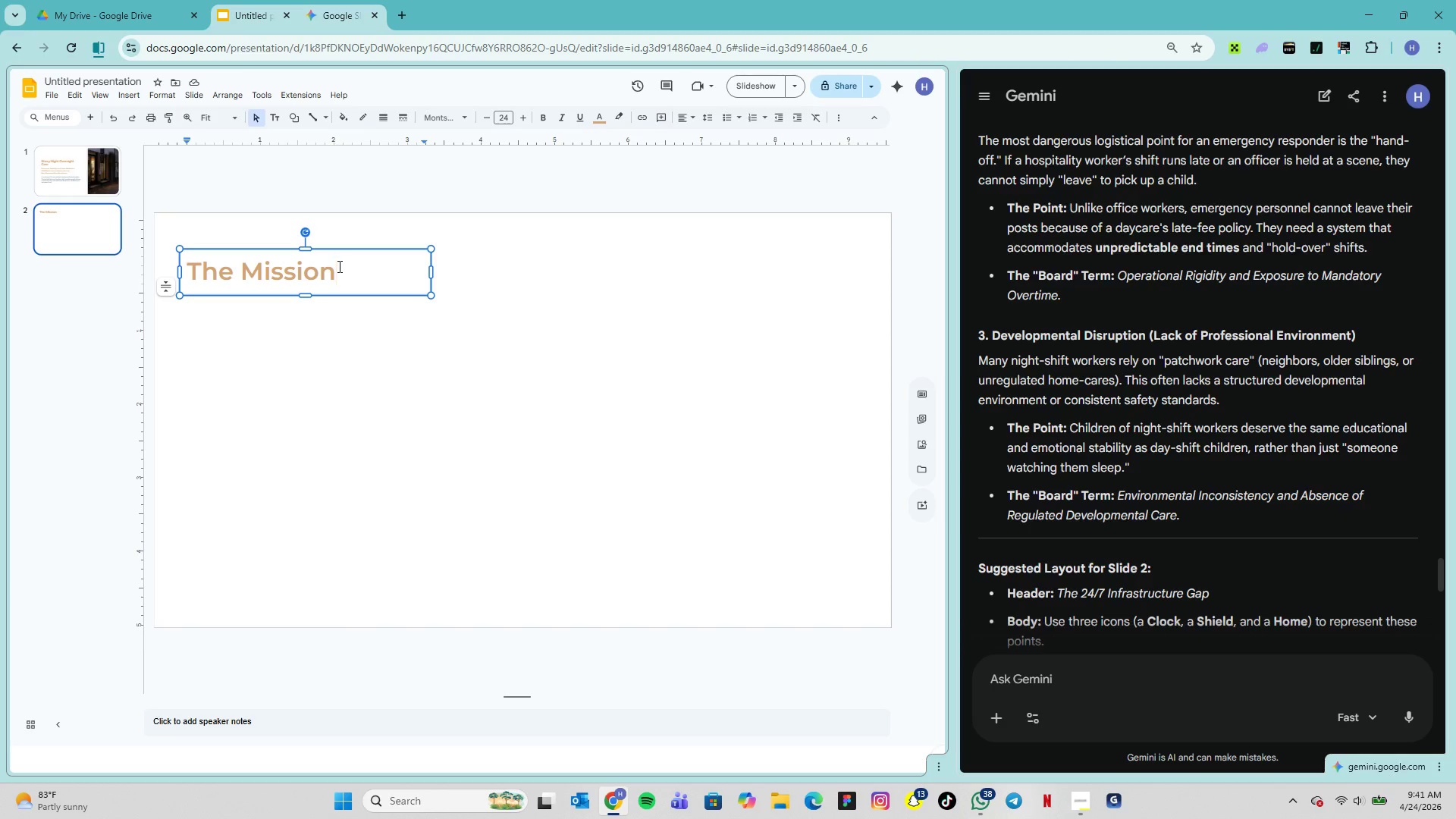 
key(Shift+Semicolon)
 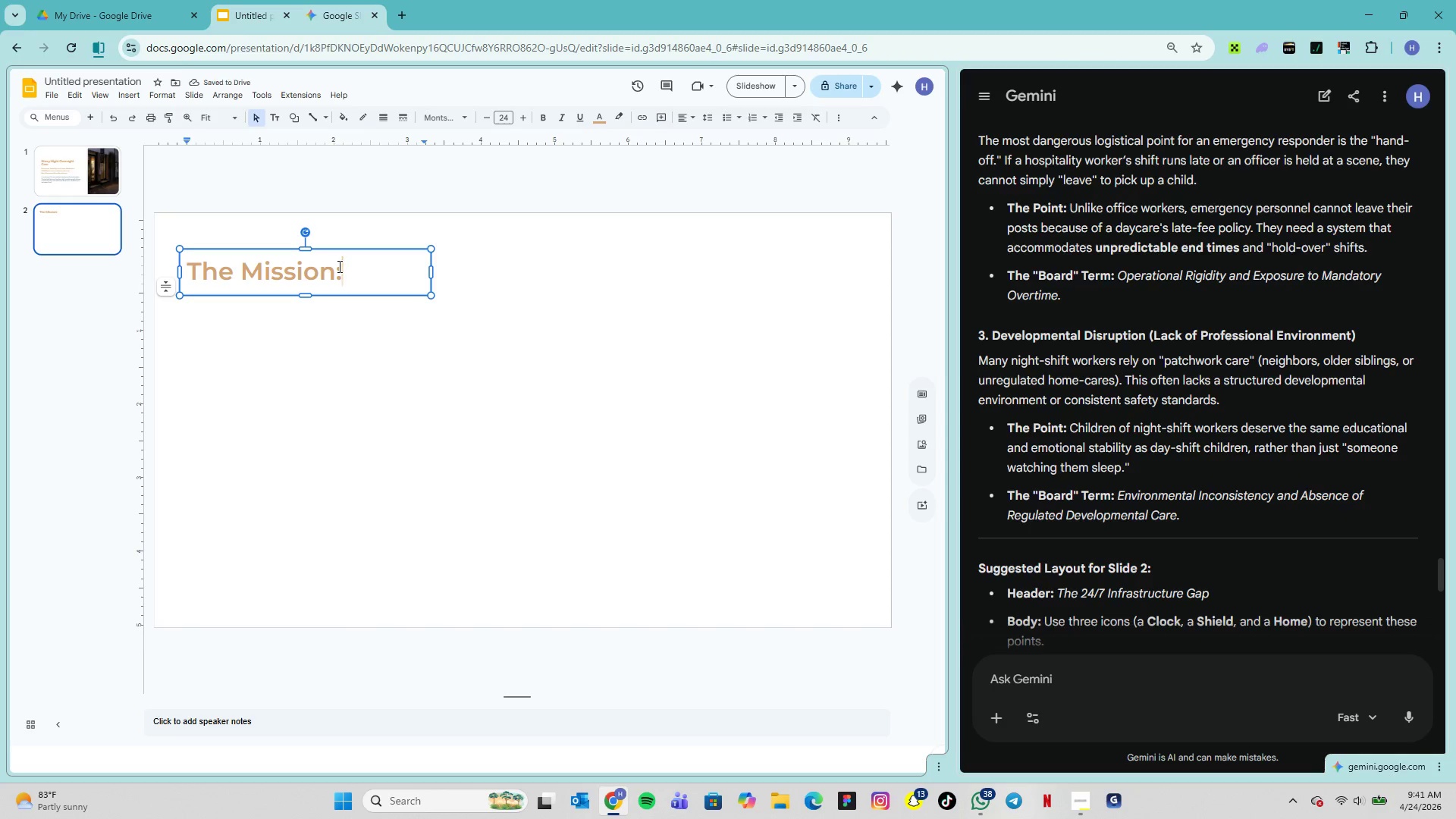 
type( For the Late )
key(Backspace)
type(-)
 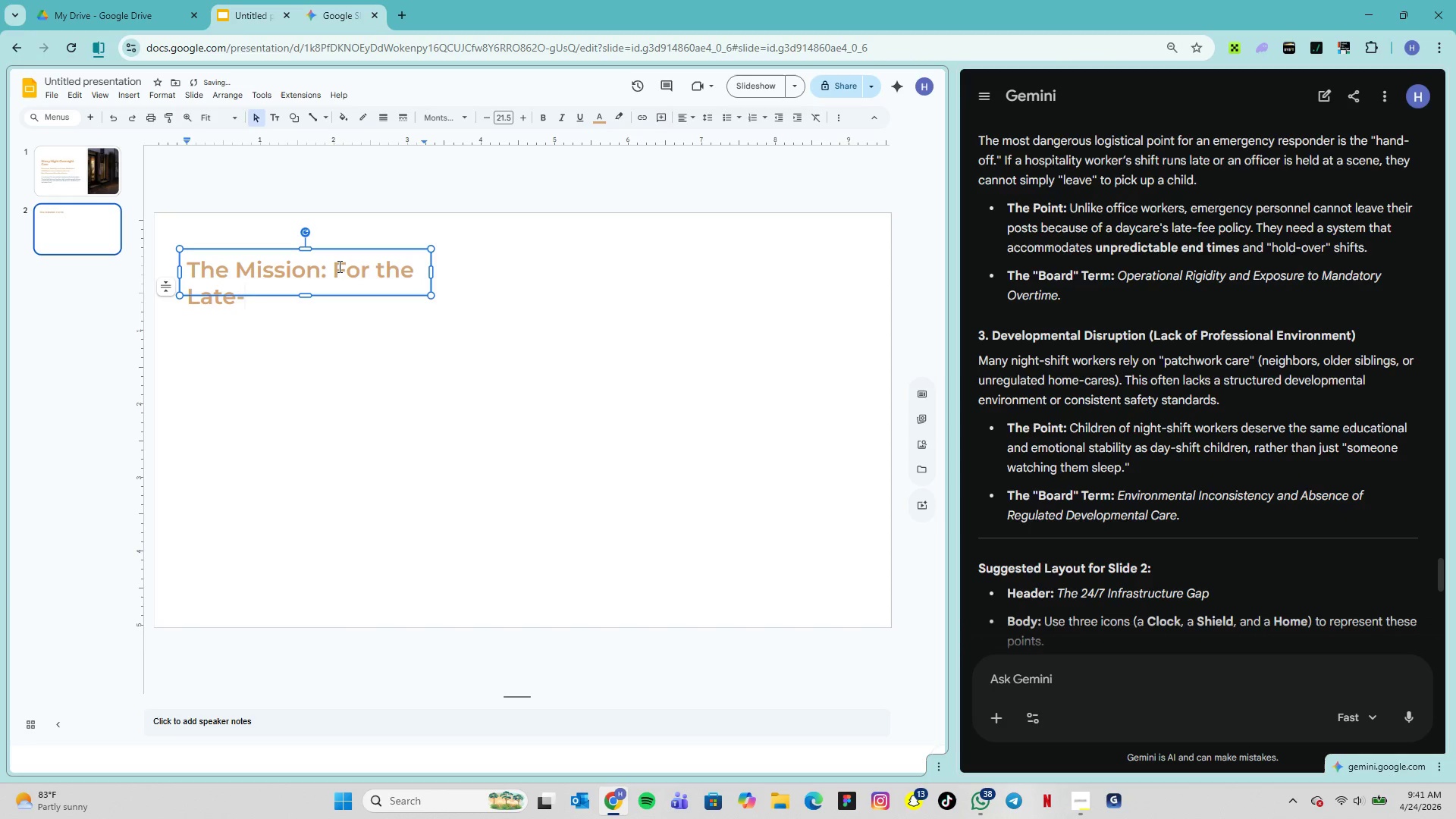 
type(Night heroes)
 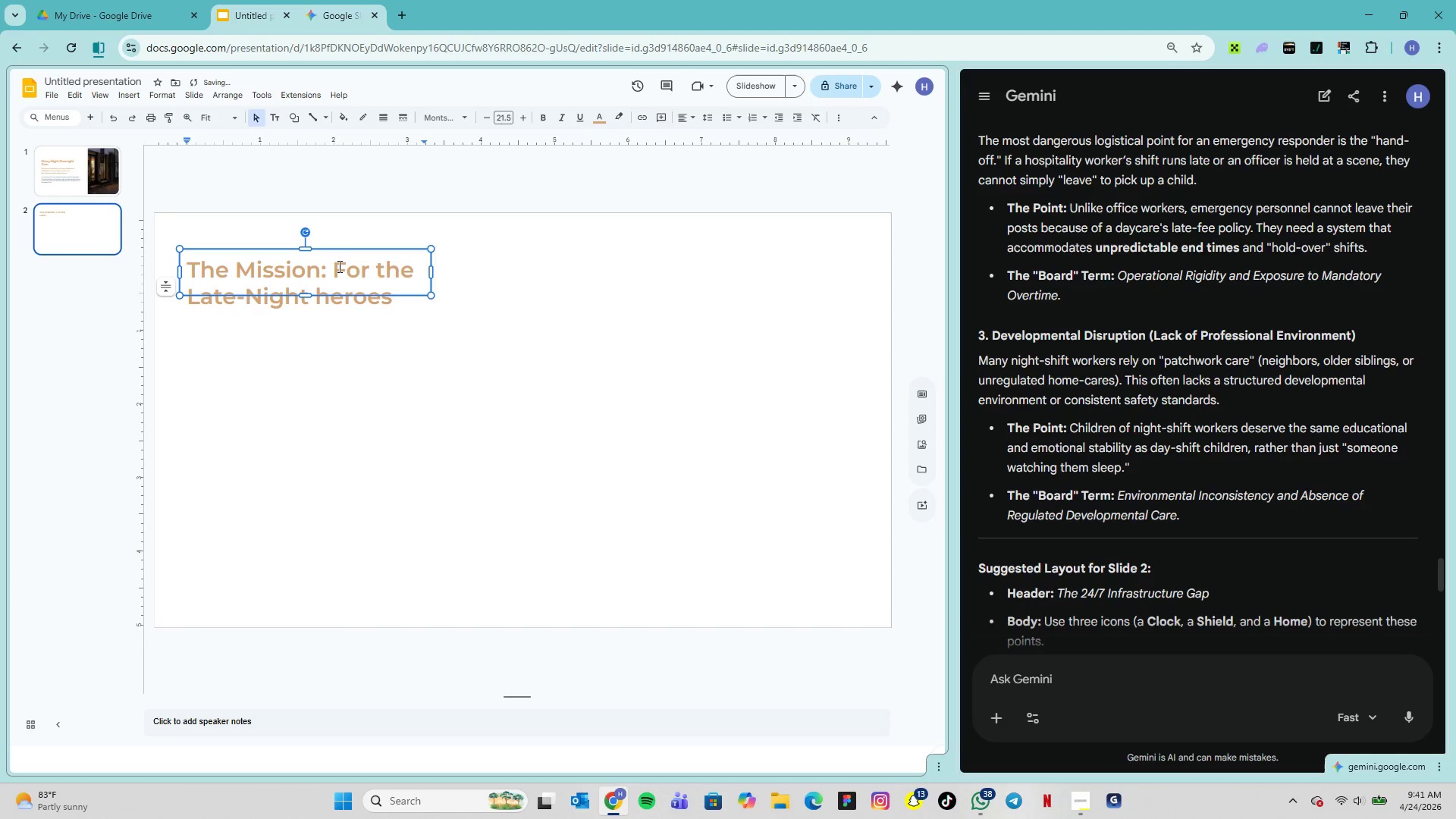 
key(ArrowLeft)
 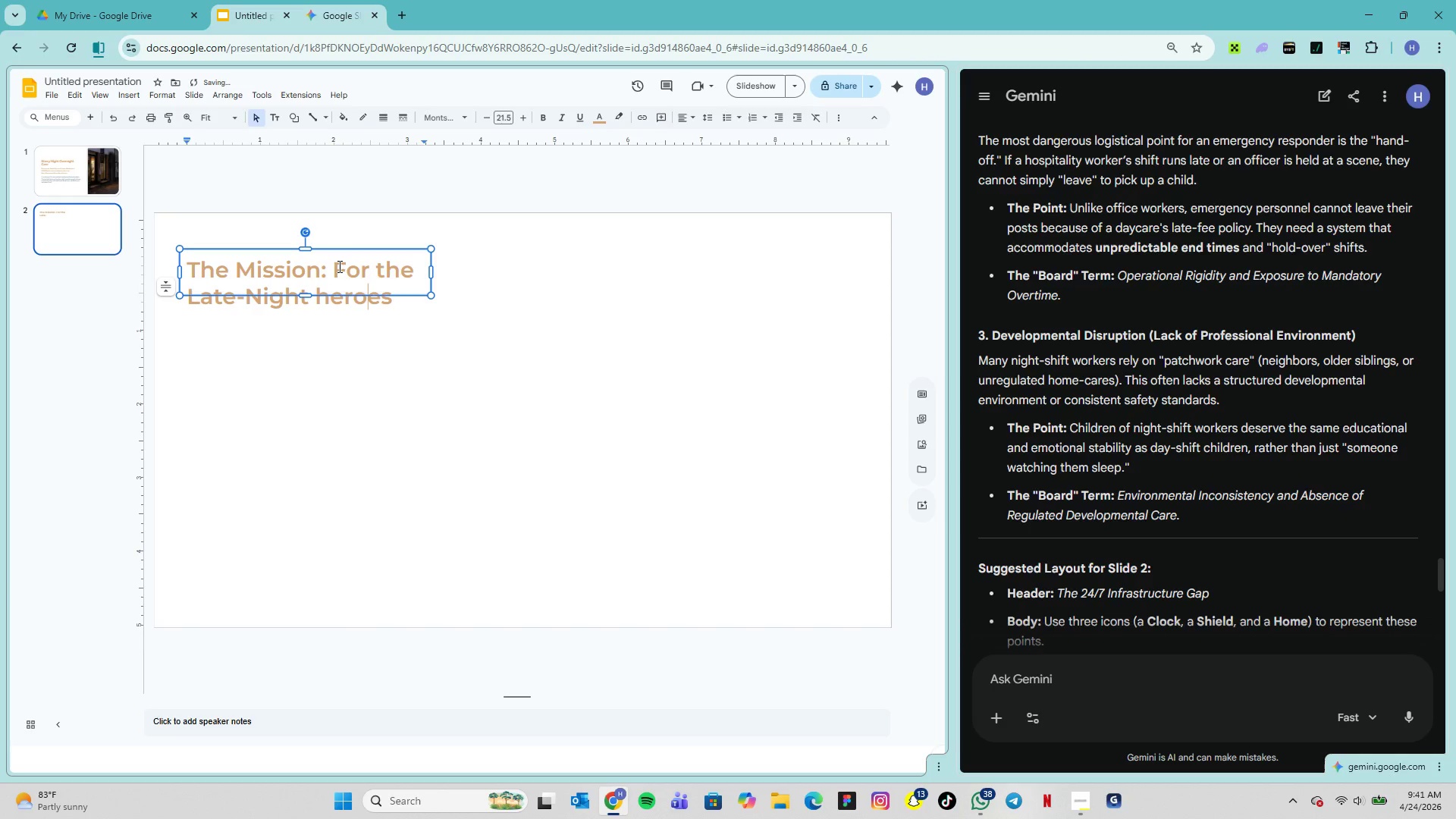 
key(ArrowLeft)
 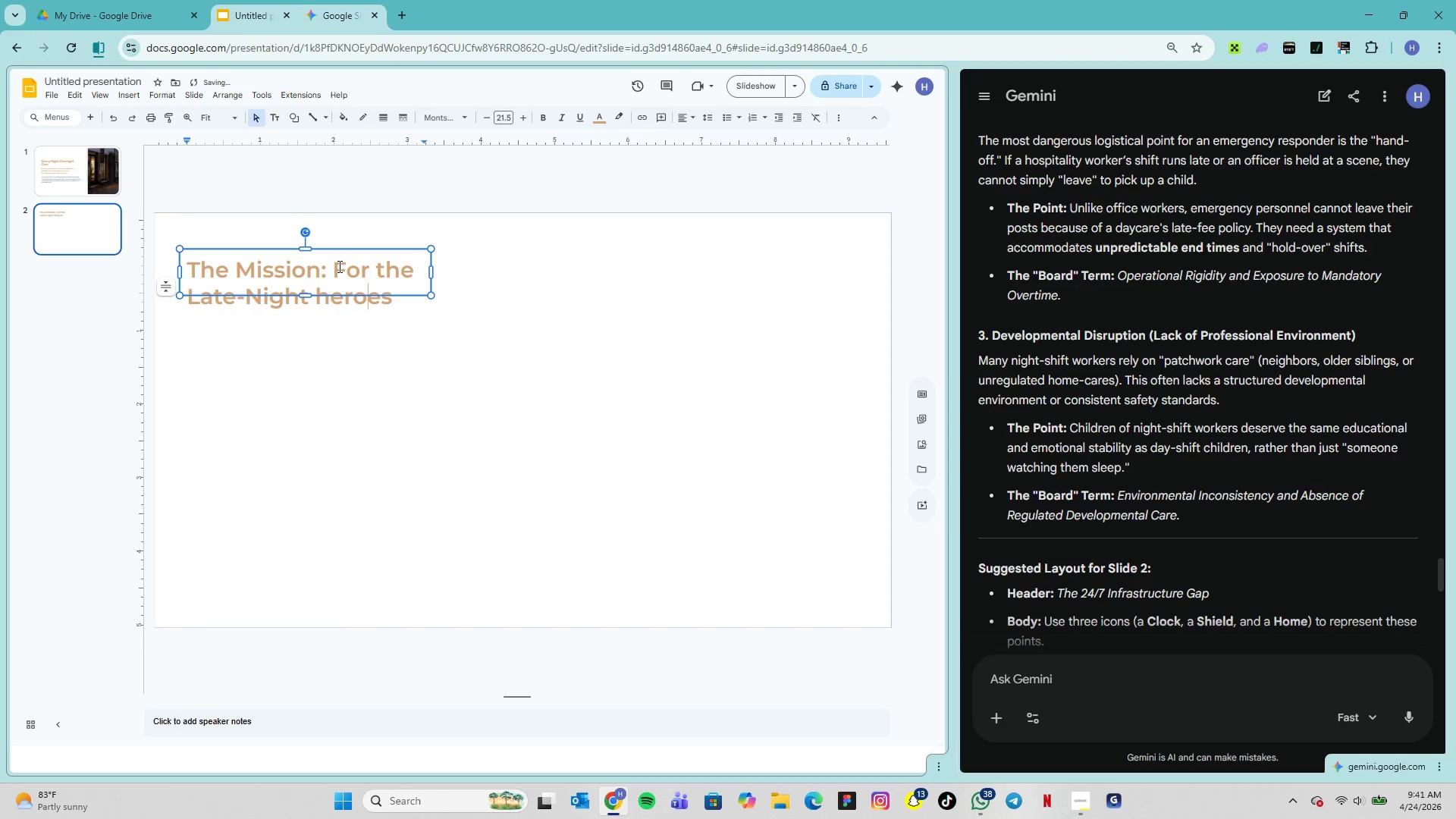 
key(ArrowLeft)
 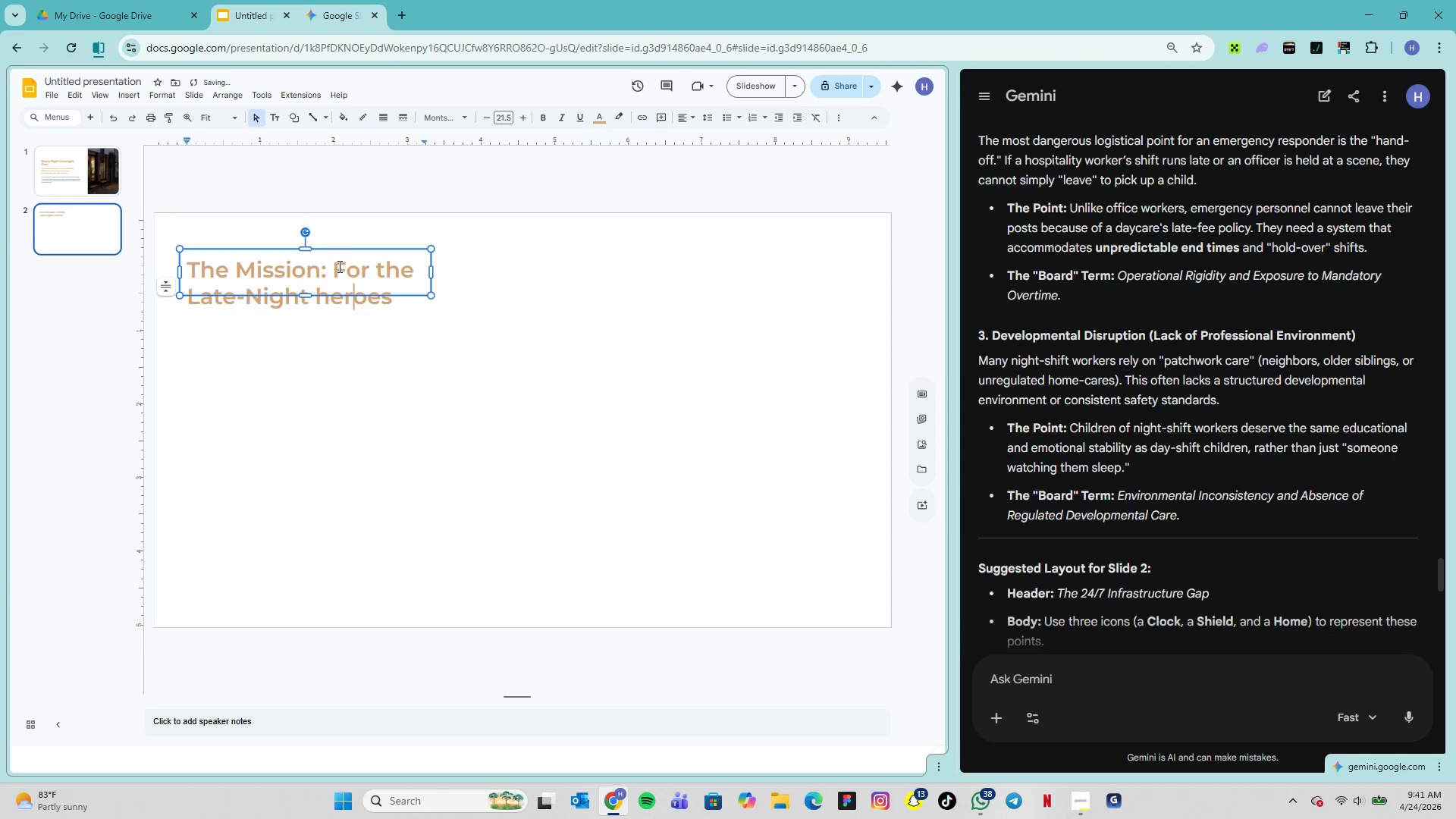 
key(ArrowLeft)
 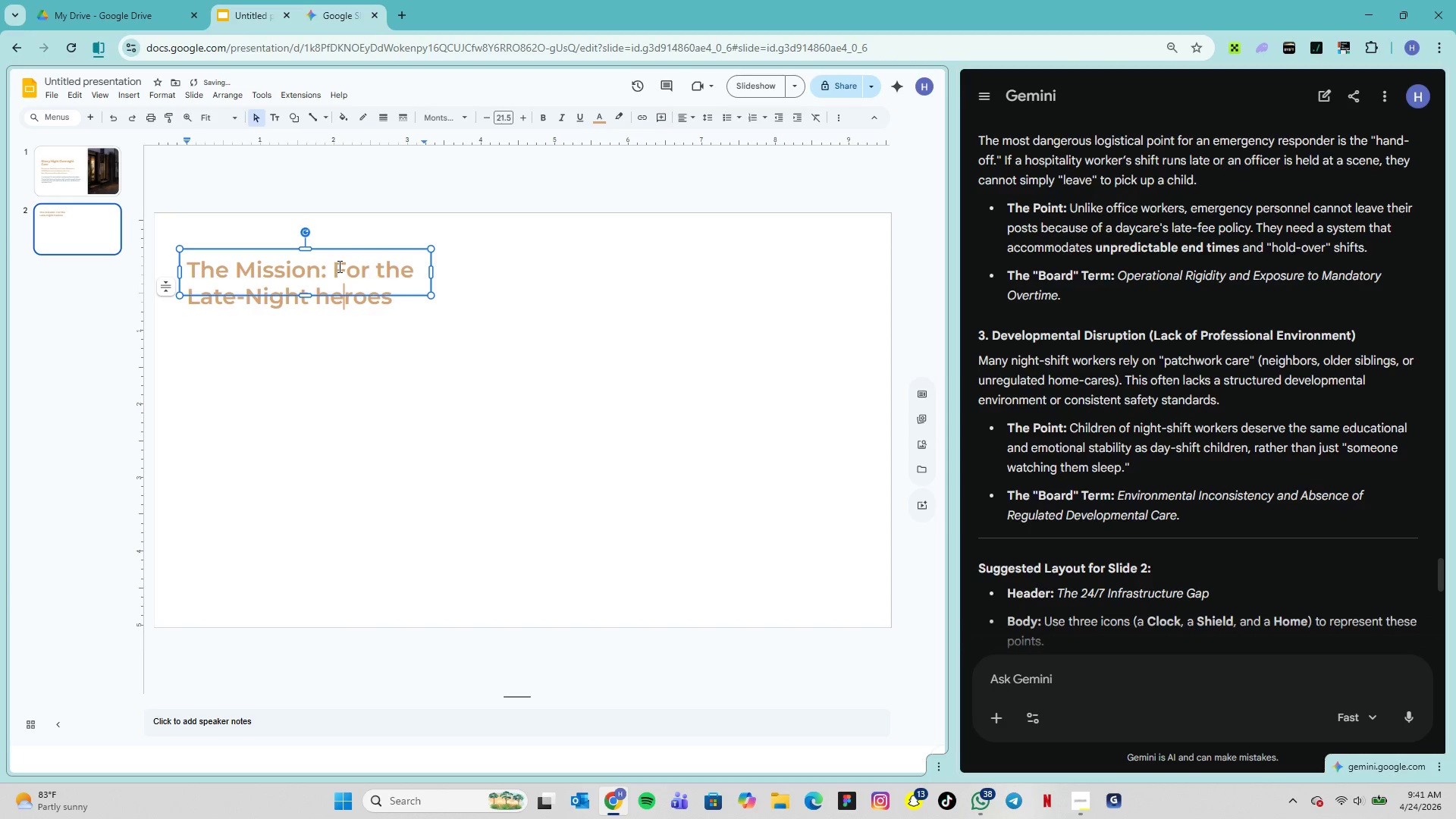 
key(ArrowLeft)
 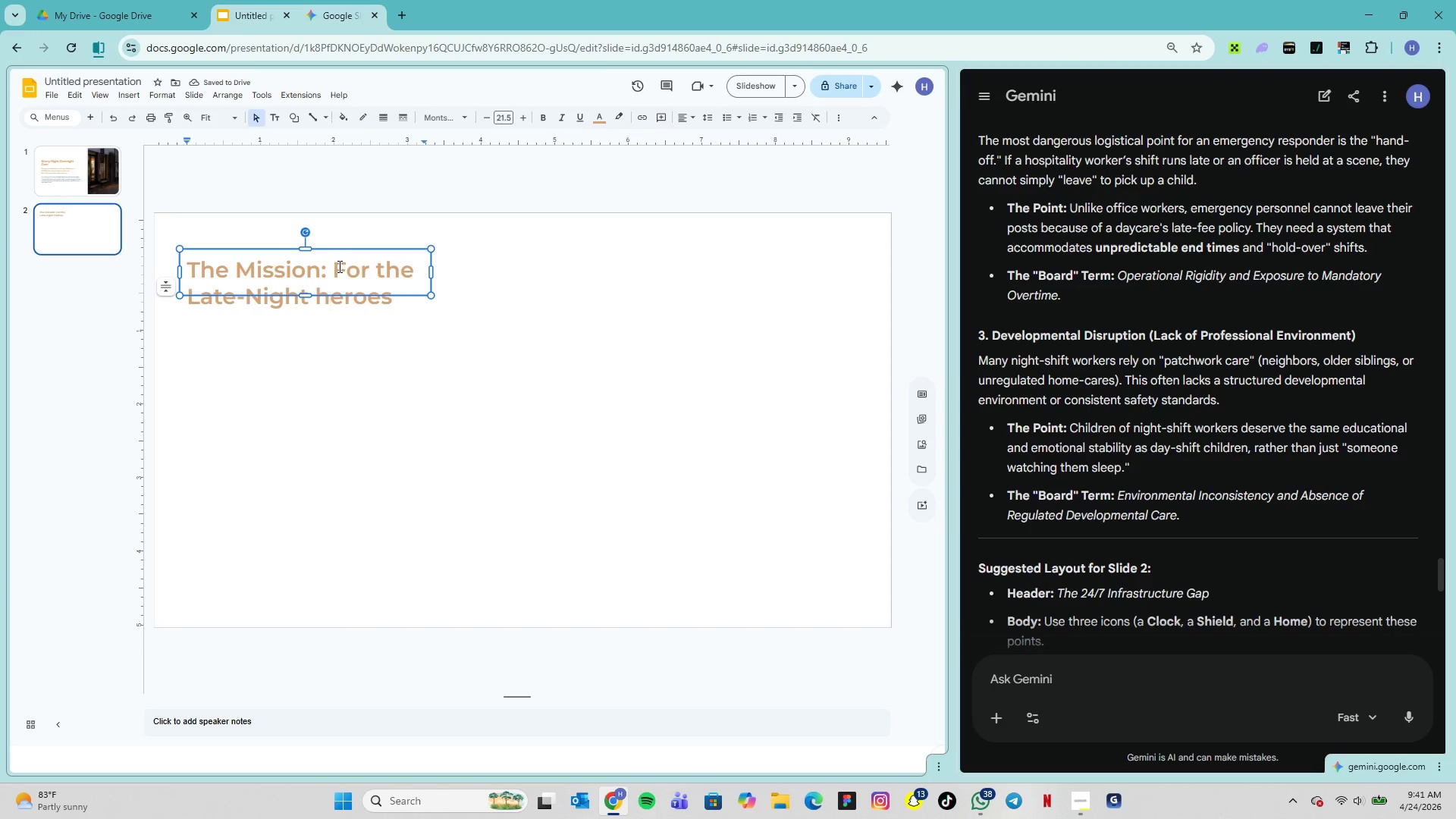 
key(Backspace)
 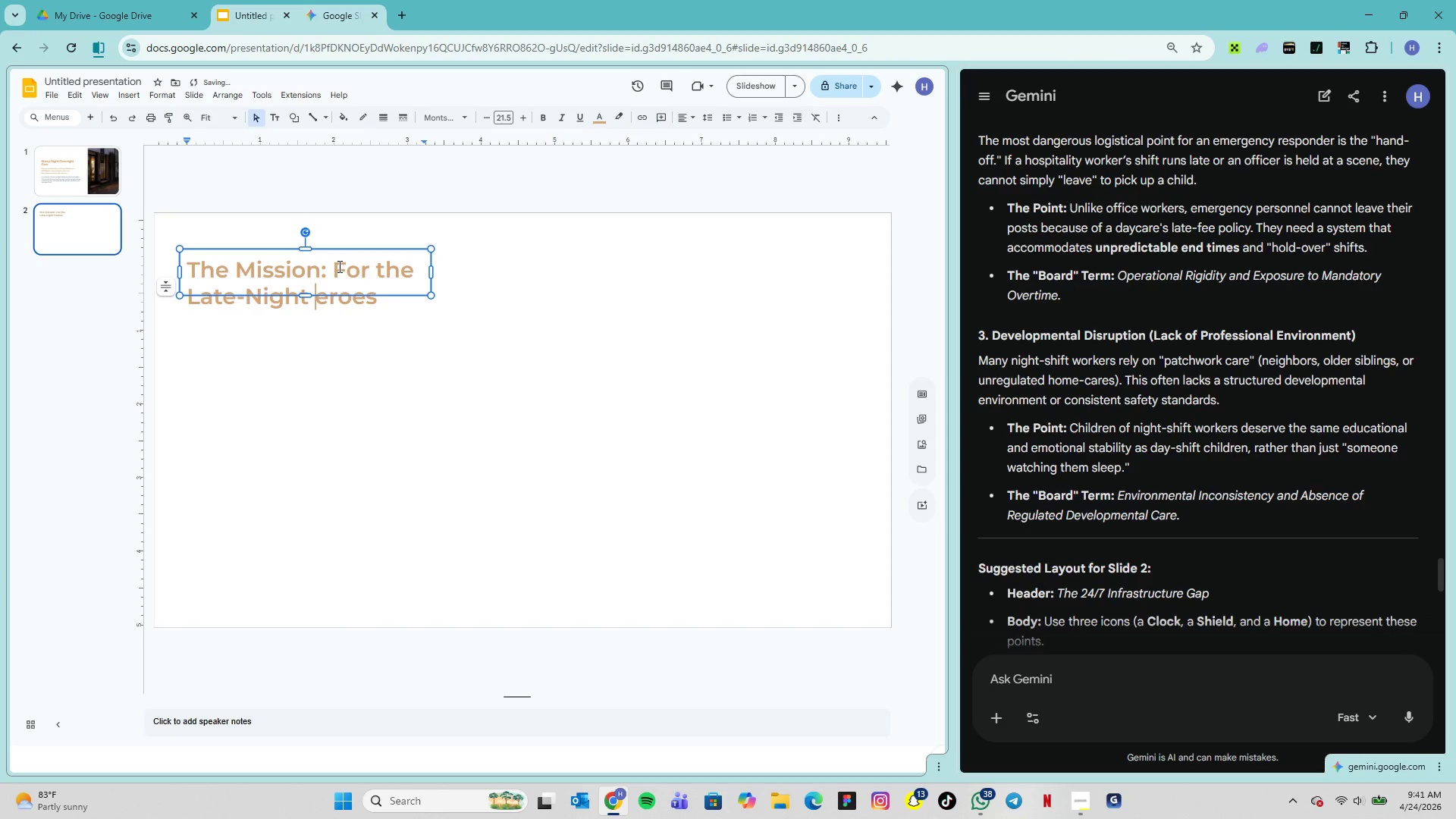 
key(Shift+H)
 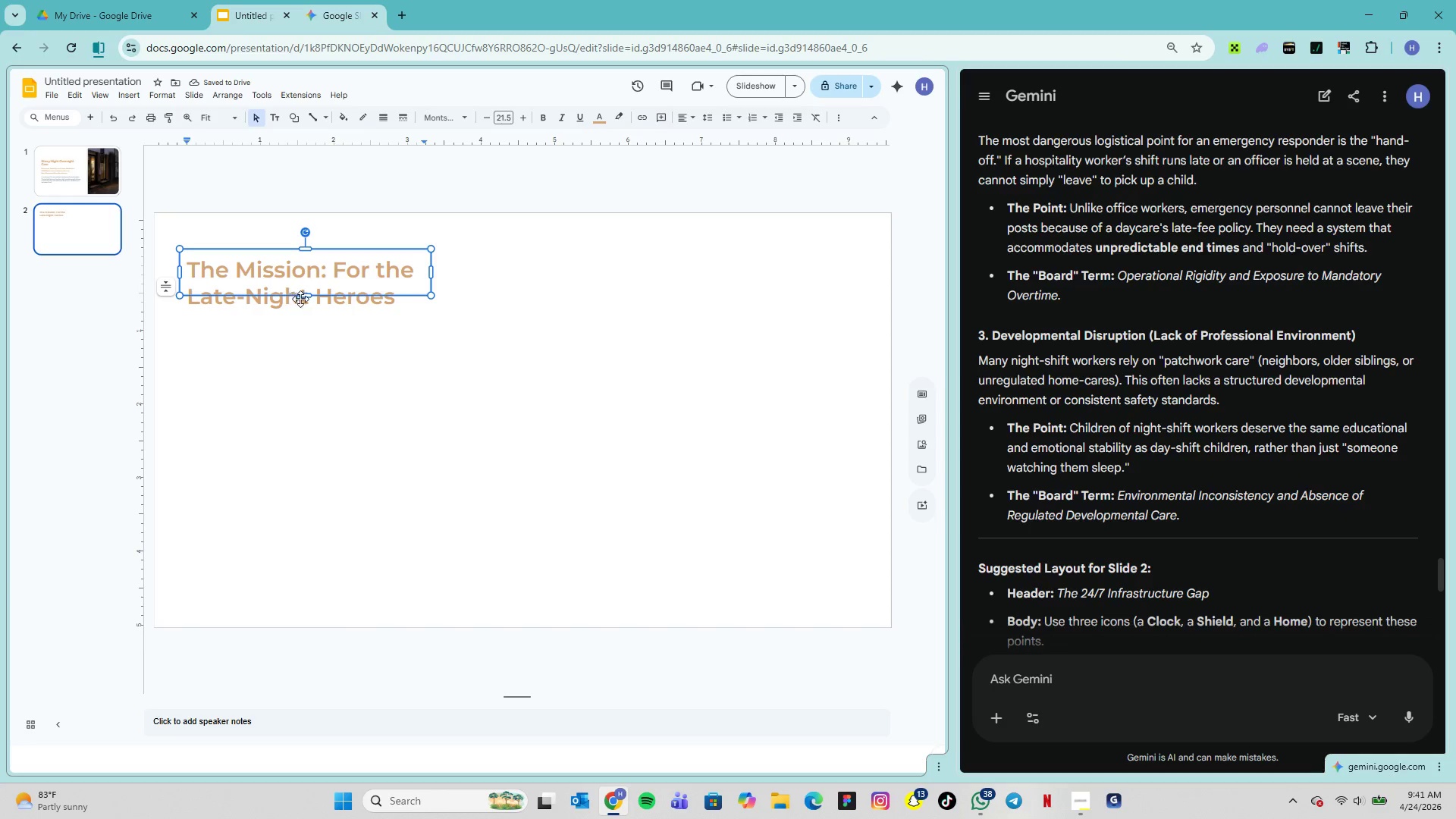 
left_click_drag(start_coordinate=[303, 297], to_coordinate=[300, 319])
 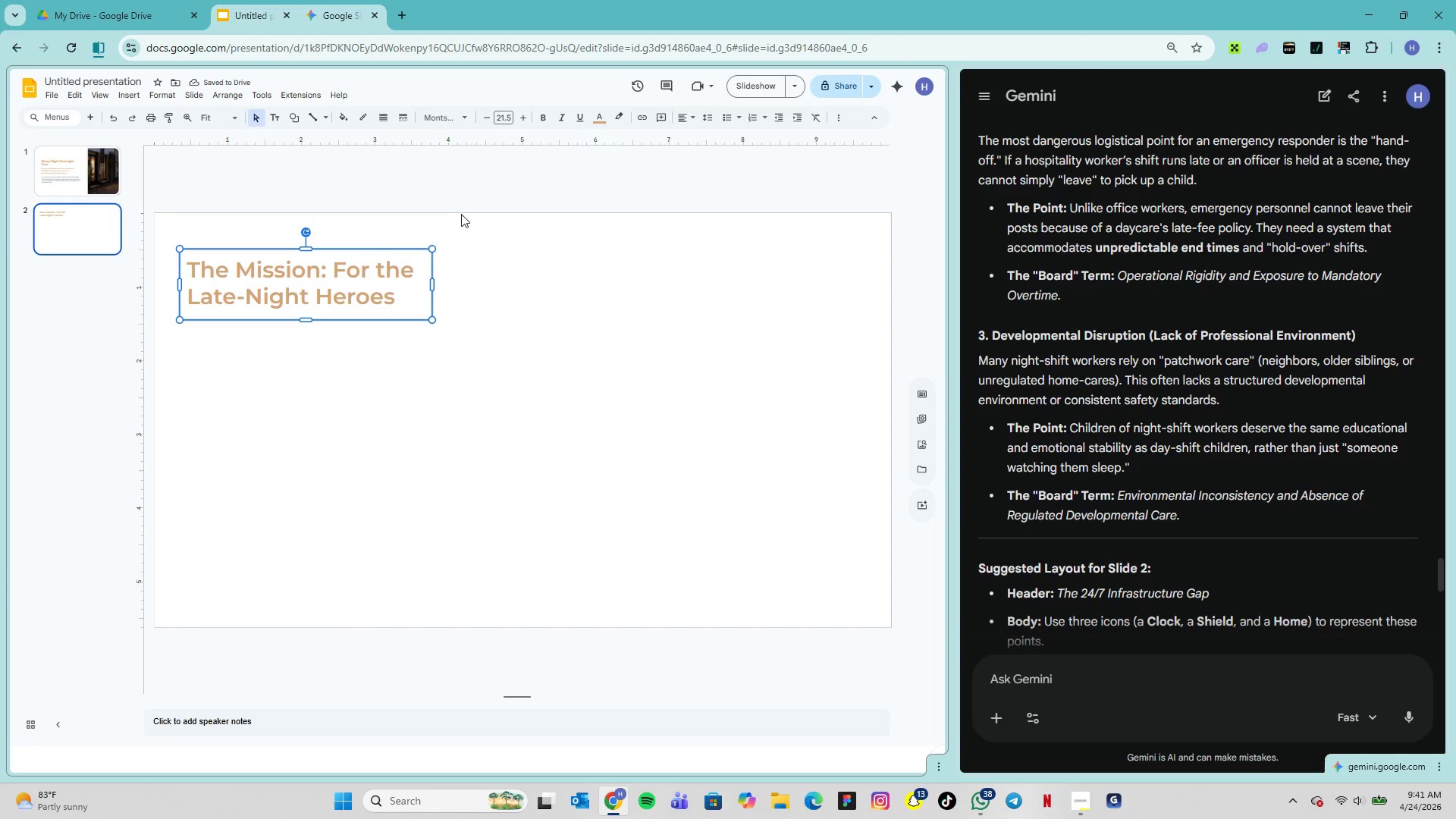 
wait(7.88)
 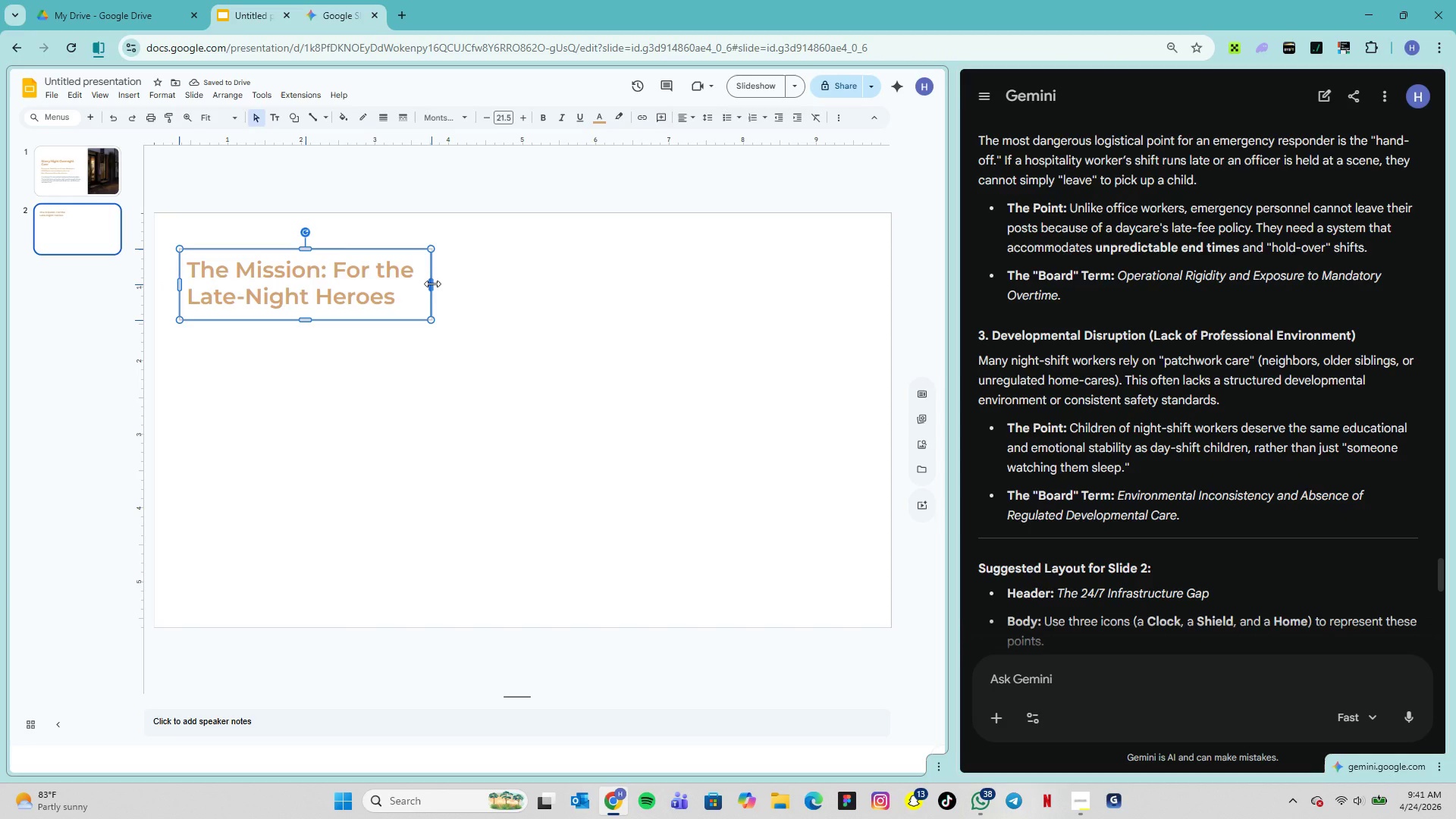 
left_click([498, 116])
 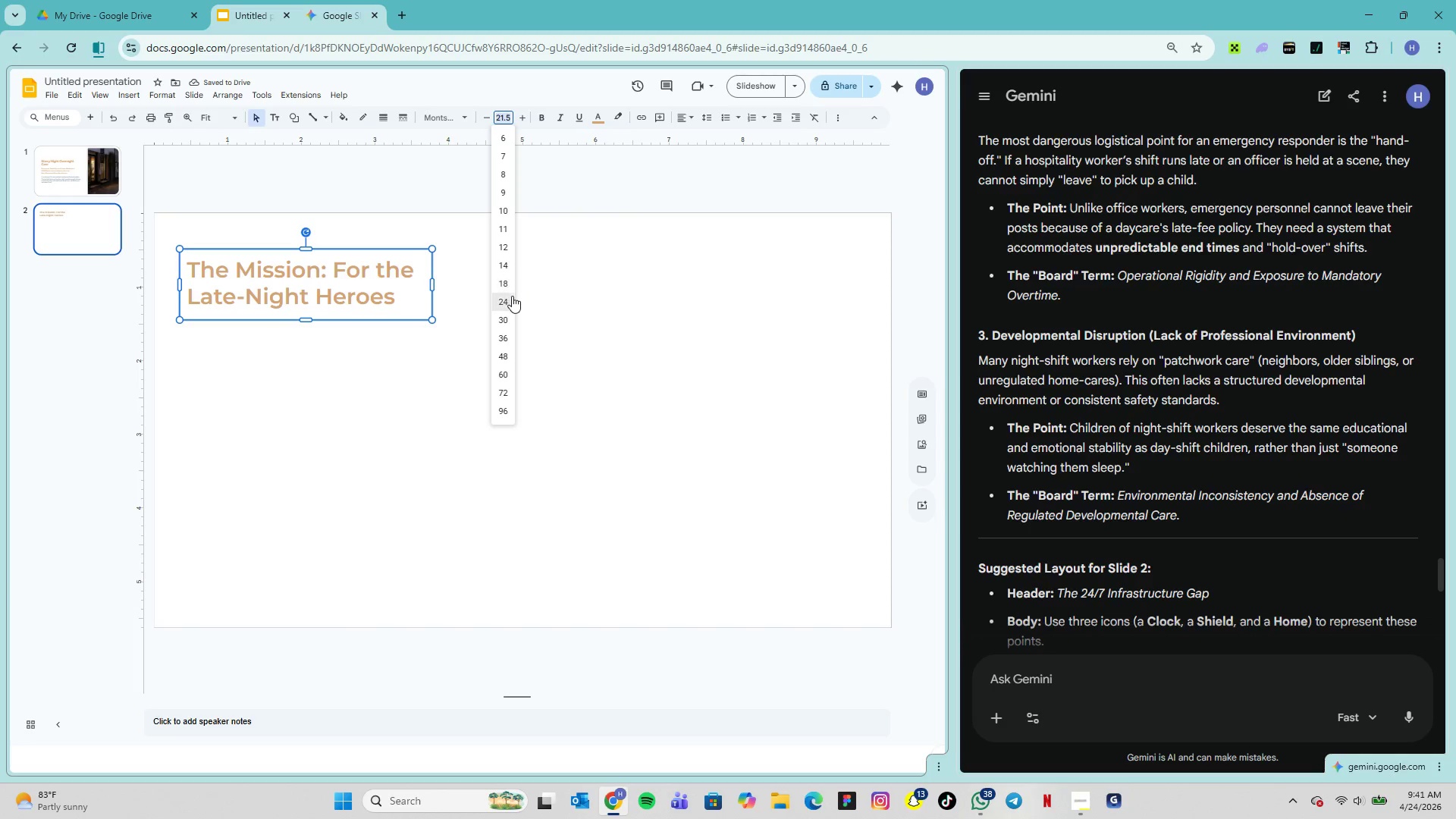 
left_click([512, 296])
 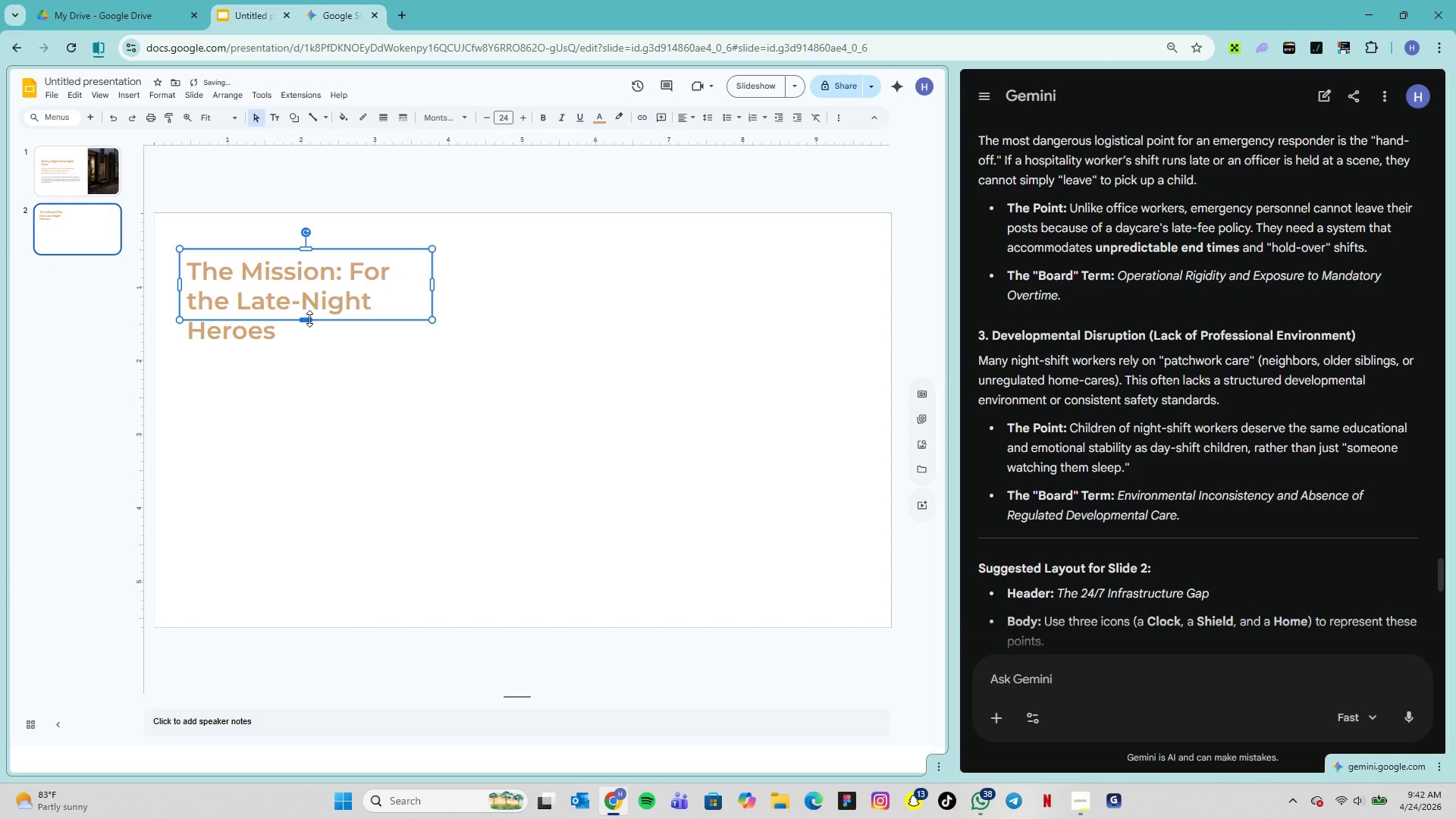 
left_click_drag(start_coordinate=[309, 319], to_coordinate=[312, 342])
 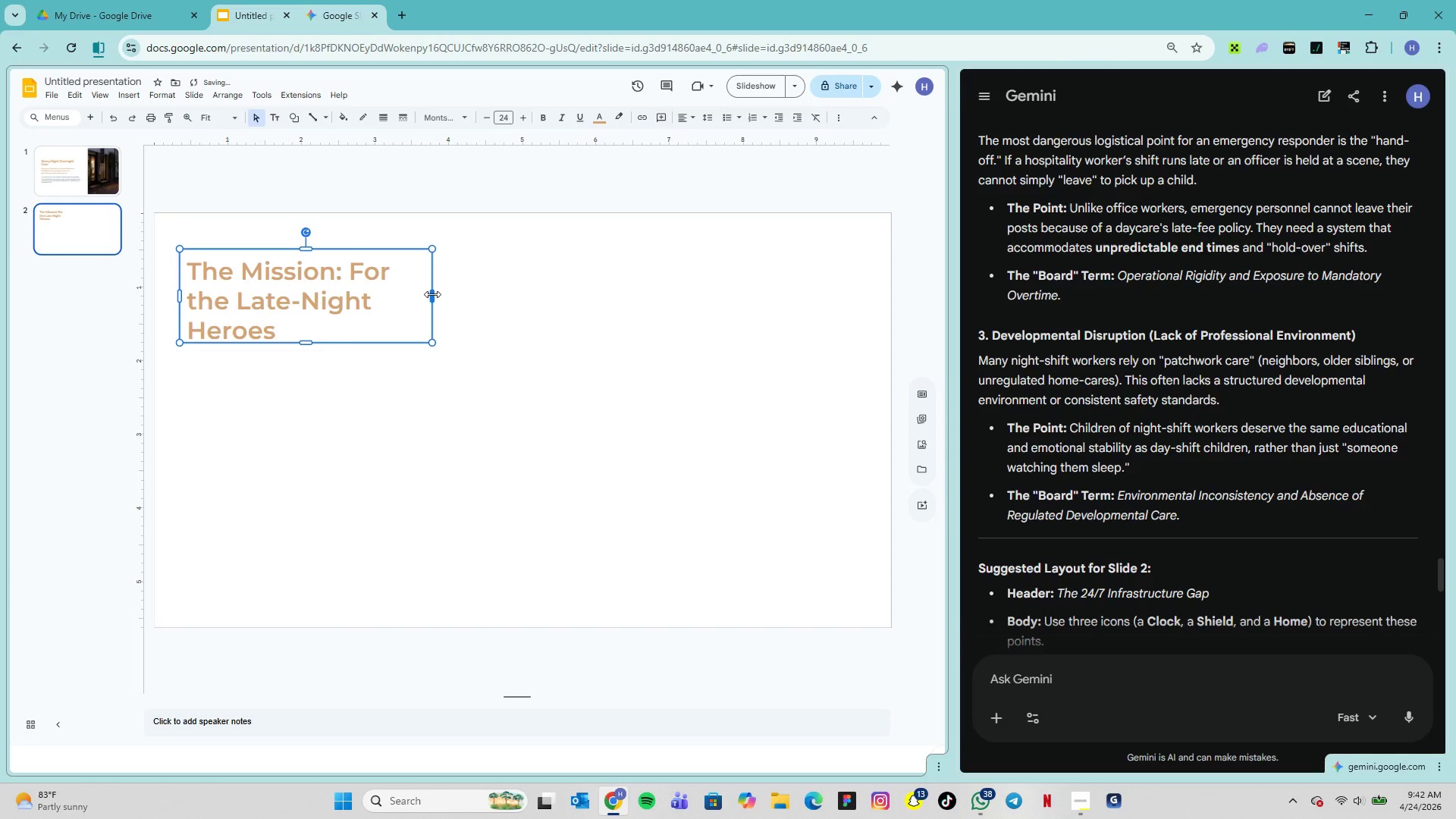 
left_click_drag(start_coordinate=[432, 294], to_coordinate=[477, 294])
 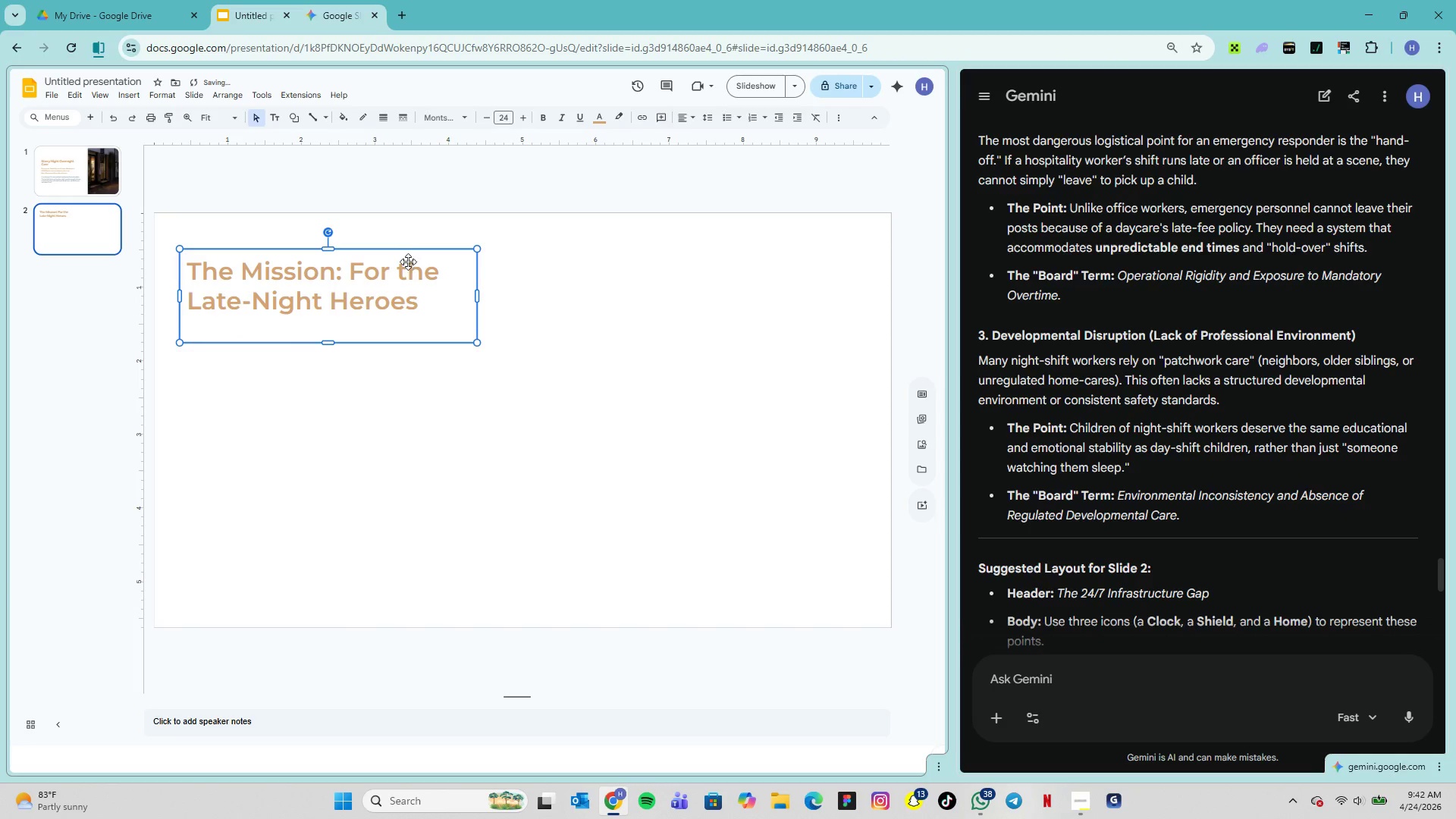 
left_click_drag(start_coordinate=[406, 261], to_coordinate=[406, 238])
 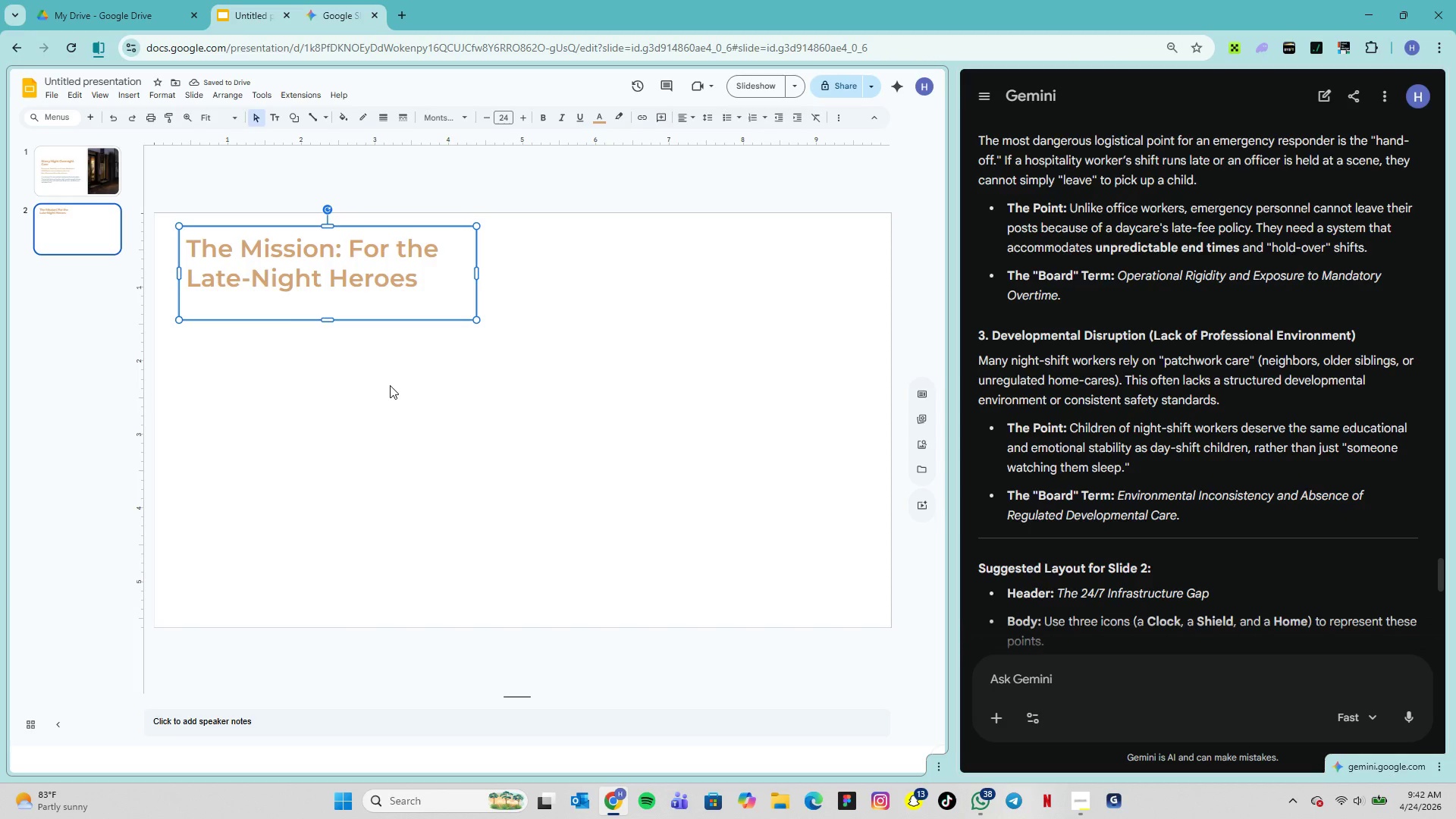 
wait(9.64)
 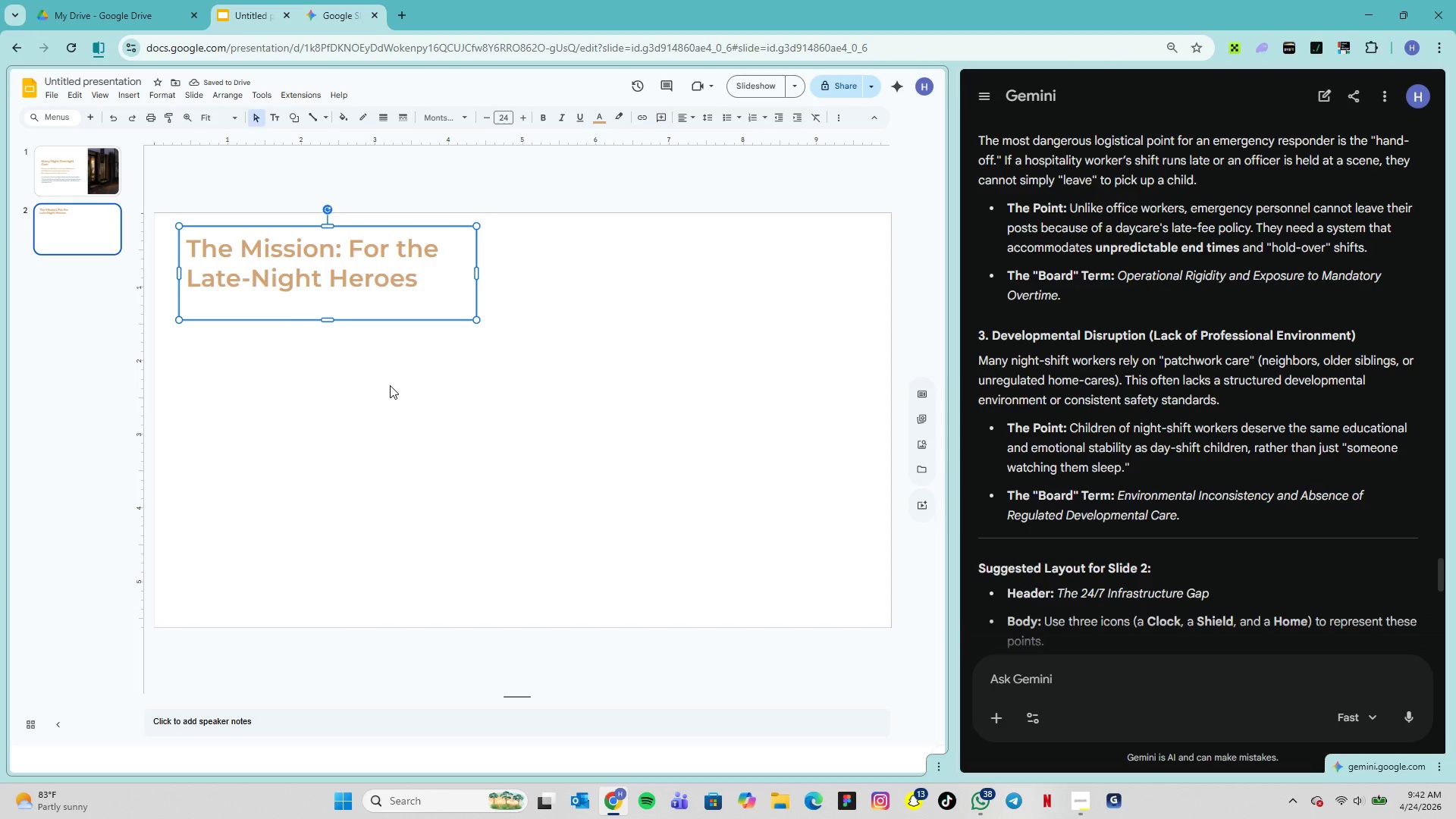 
scroll: coordinate [1048, 465], scroll_direction: down, amount: 17.0
 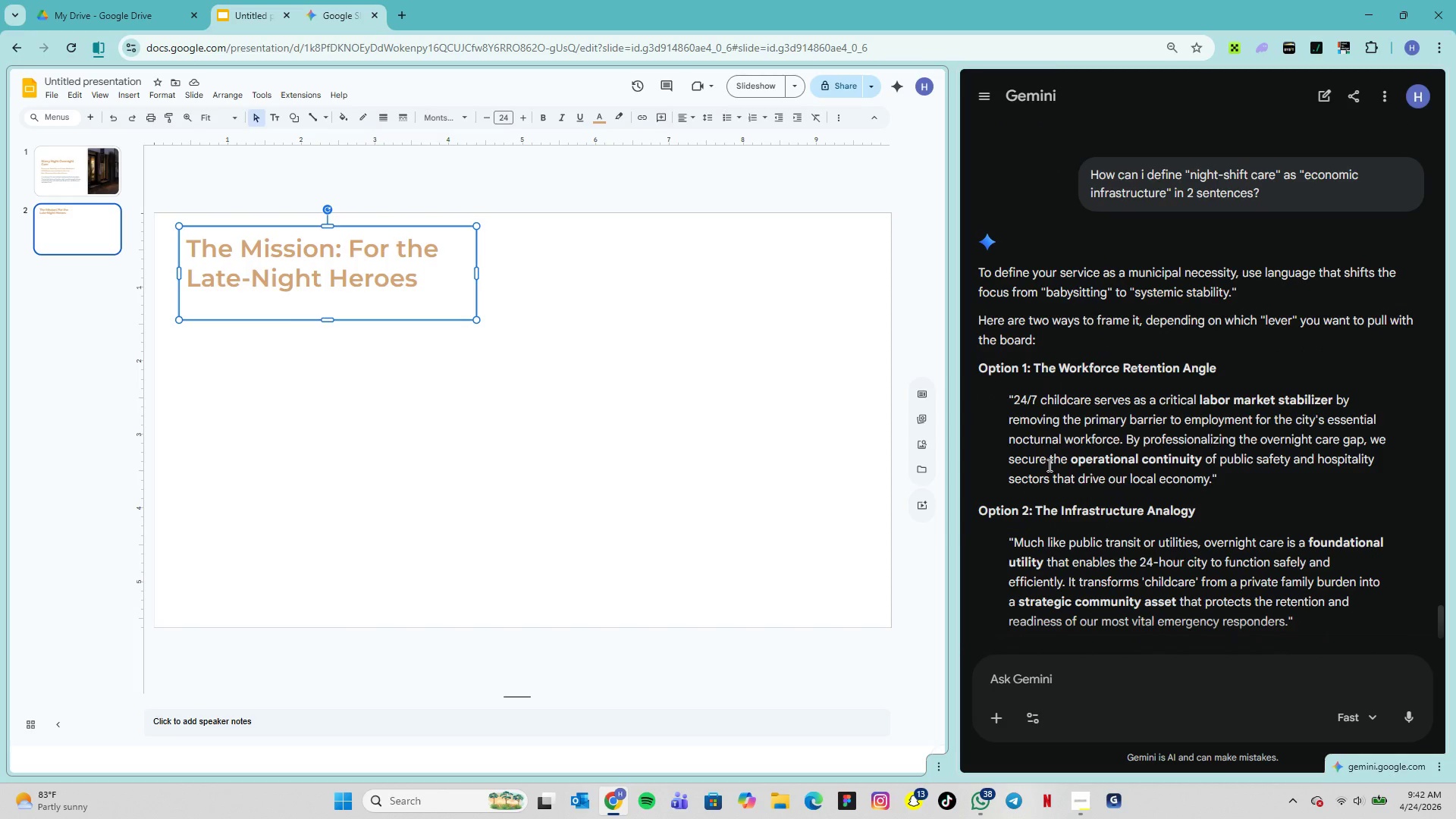 
wait(9.22)
 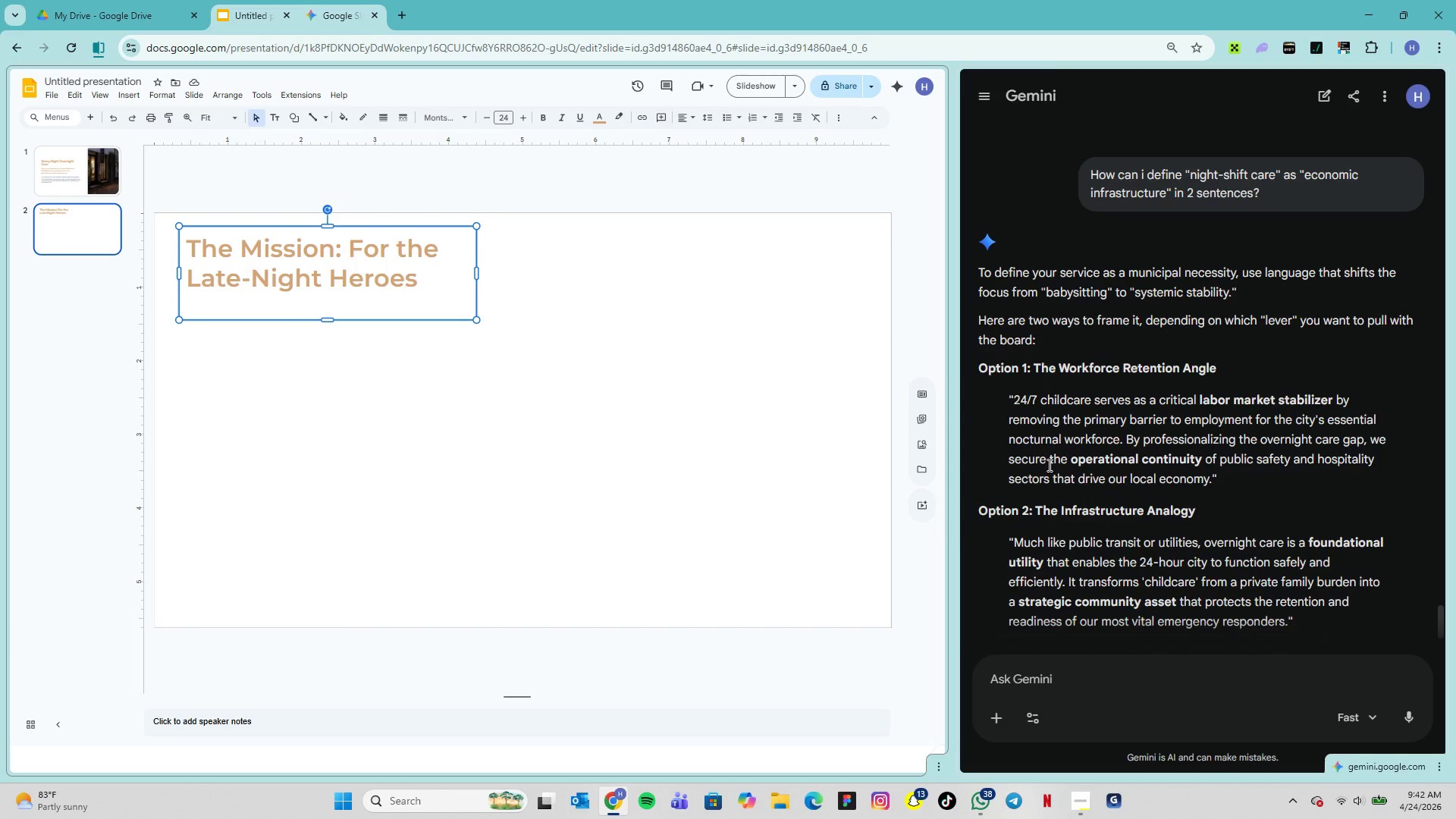 
scroll: coordinate [1144, 419], scroll_direction: down, amount: 4.0
 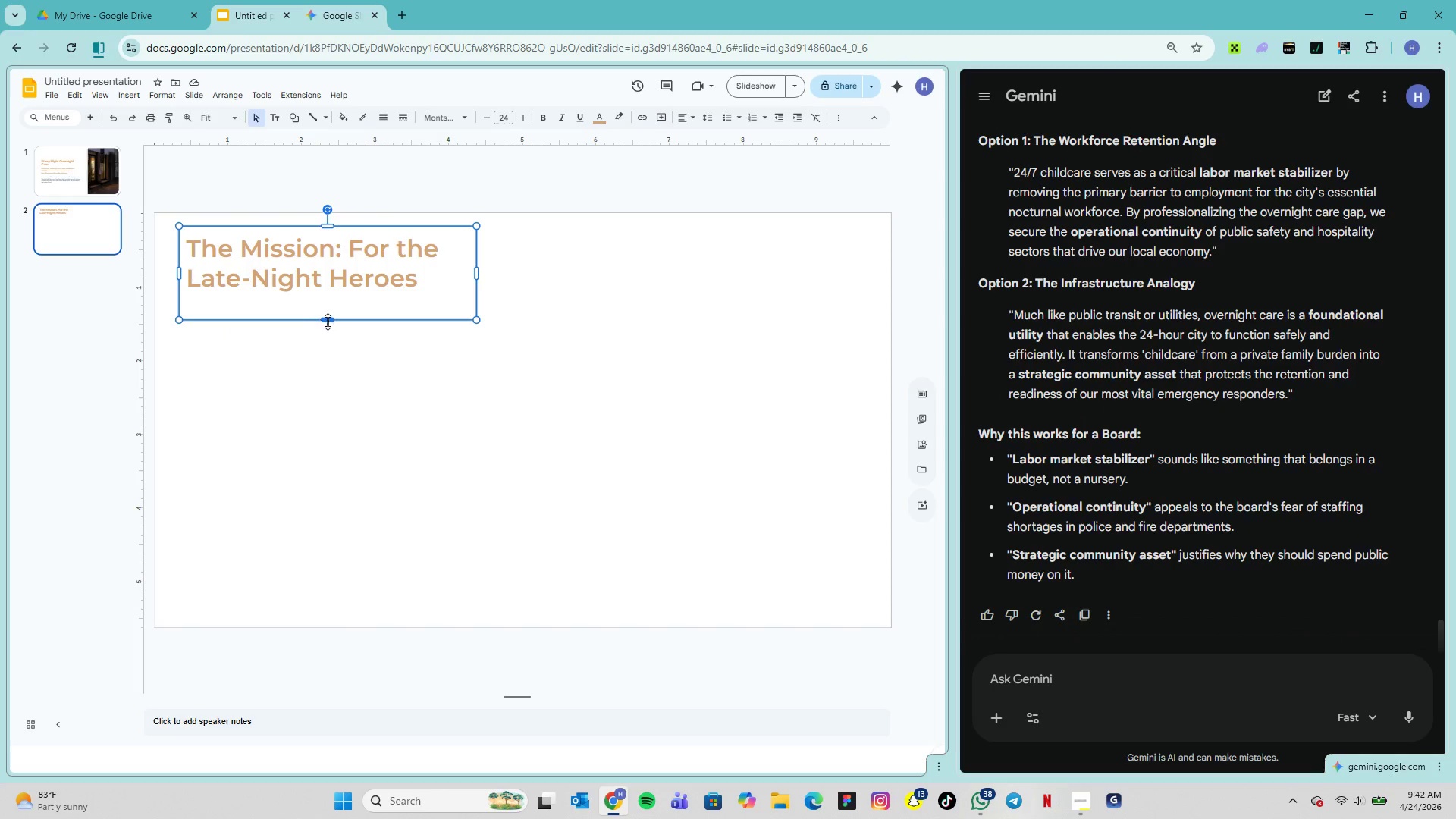 
left_click_drag(start_coordinate=[330, 319], to_coordinate=[324, 306])
 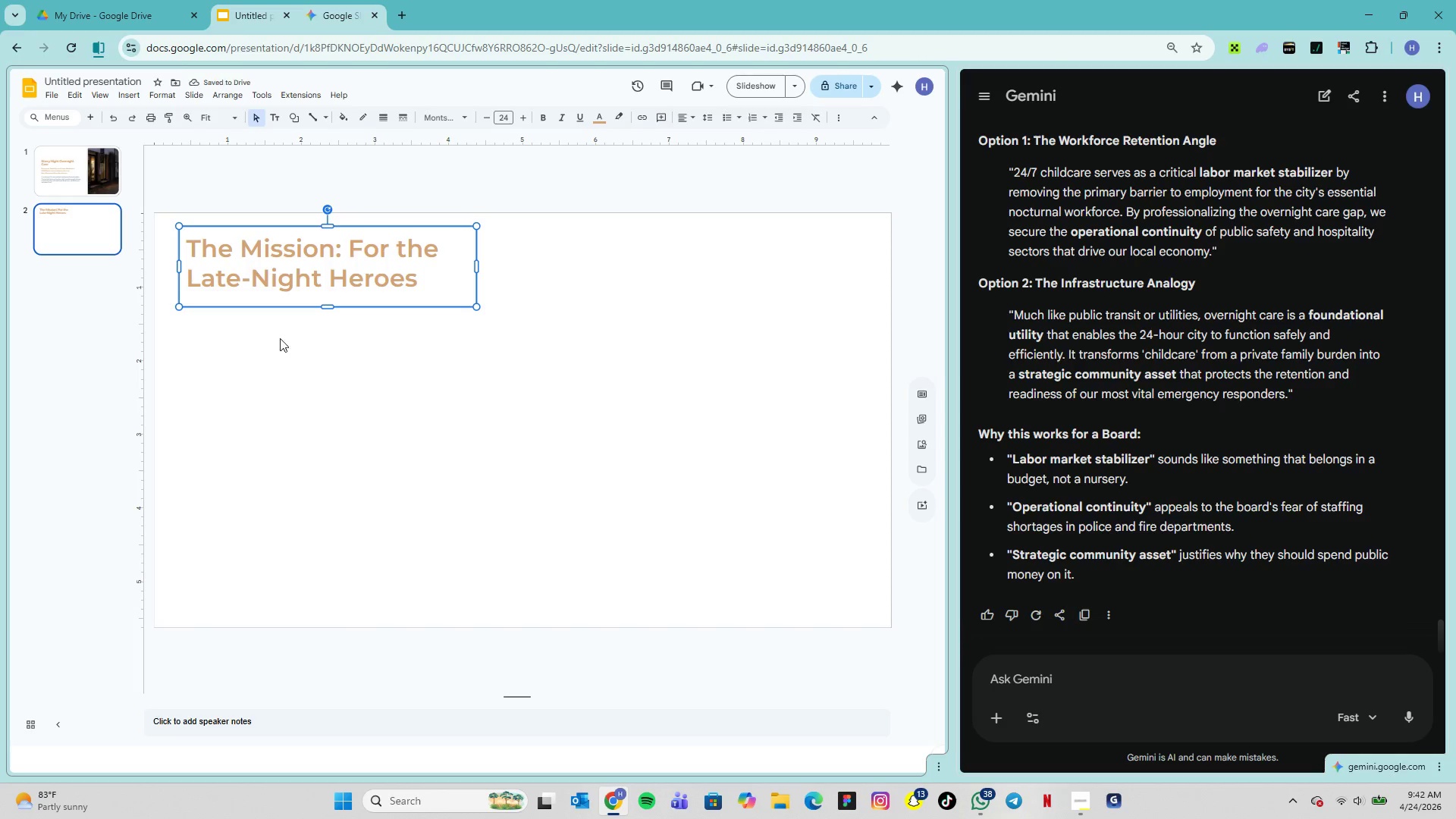 
left_click([212, 356])
 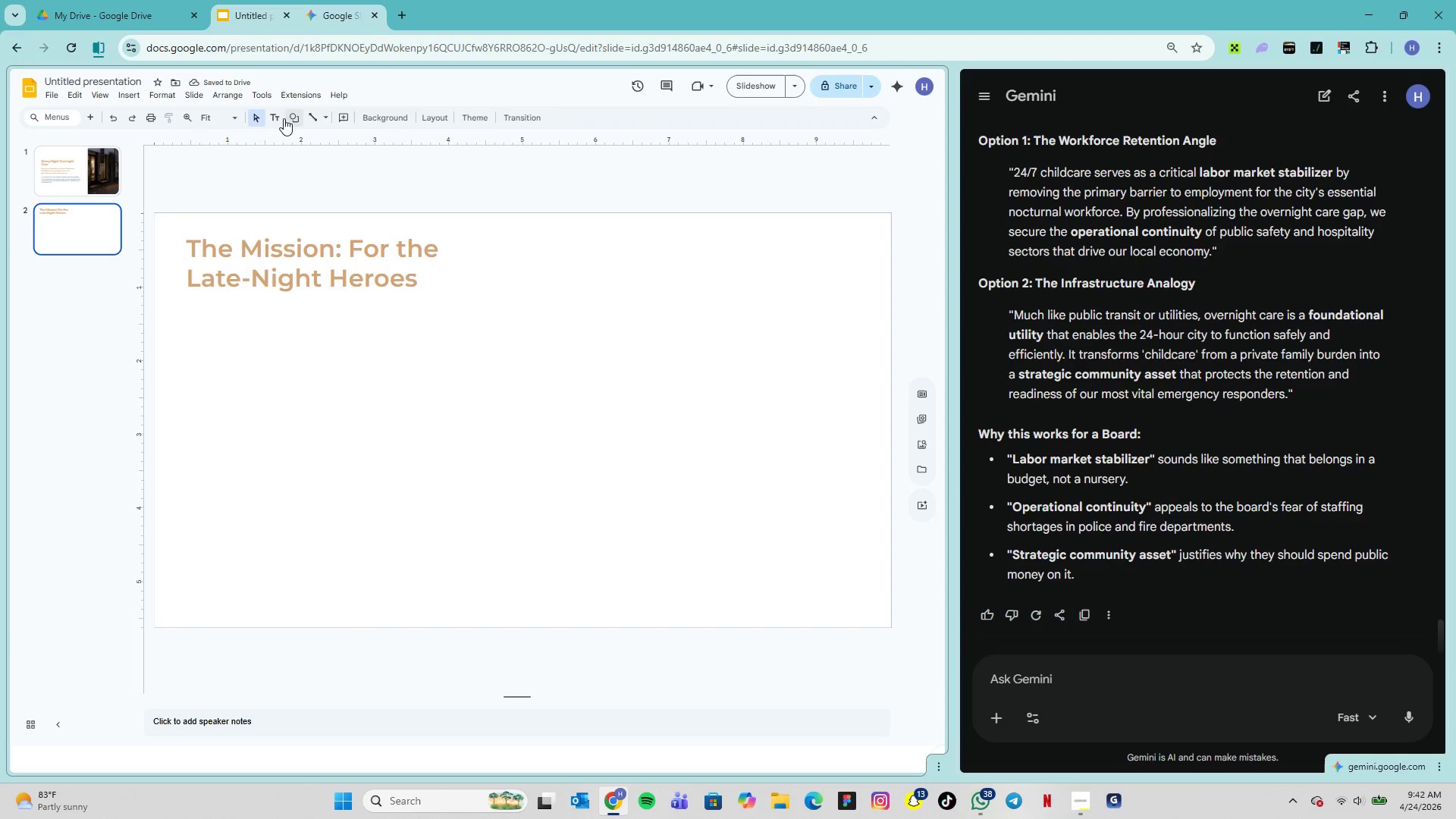 
left_click([275, 121])
 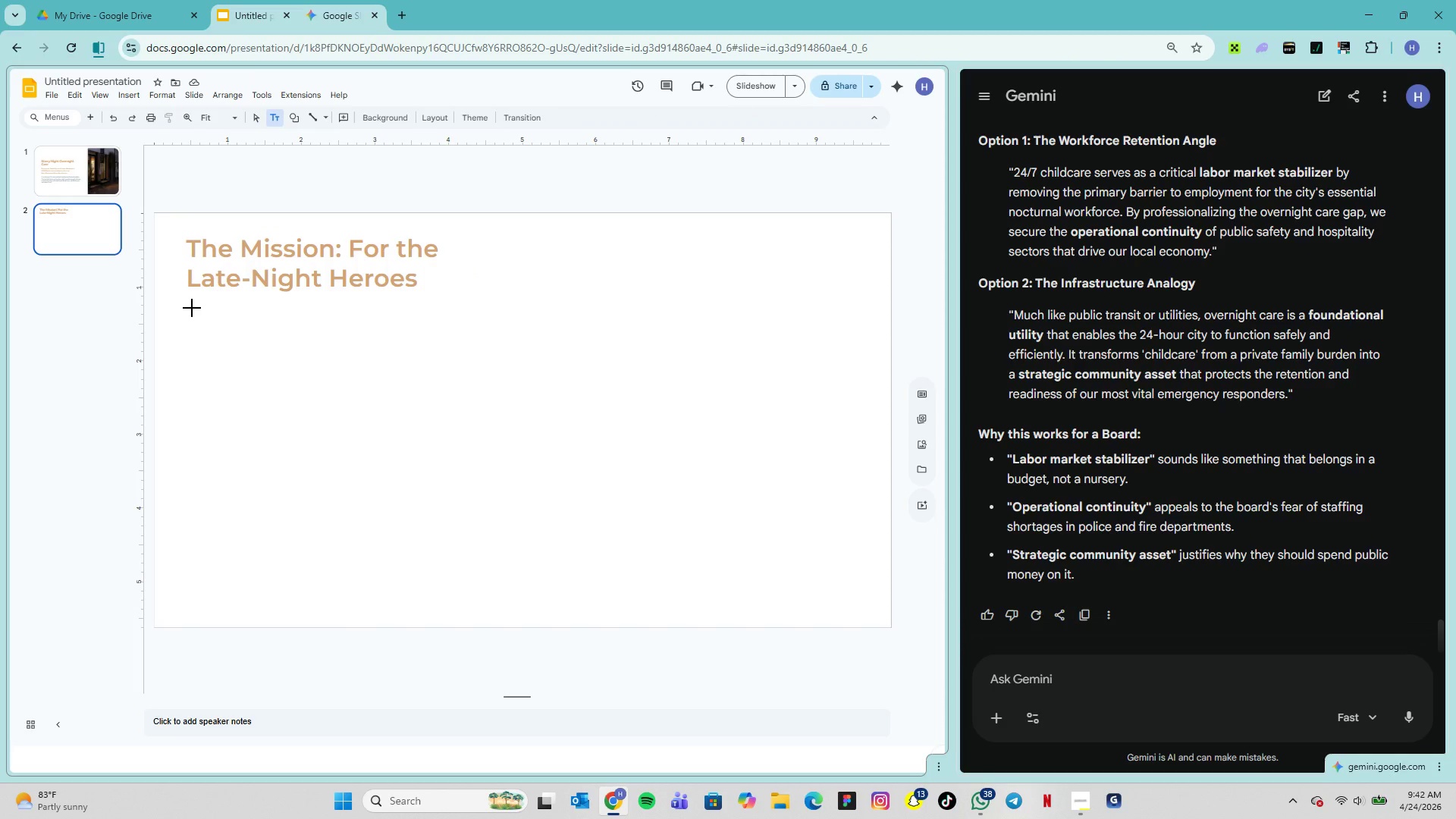 
wait(5.31)
 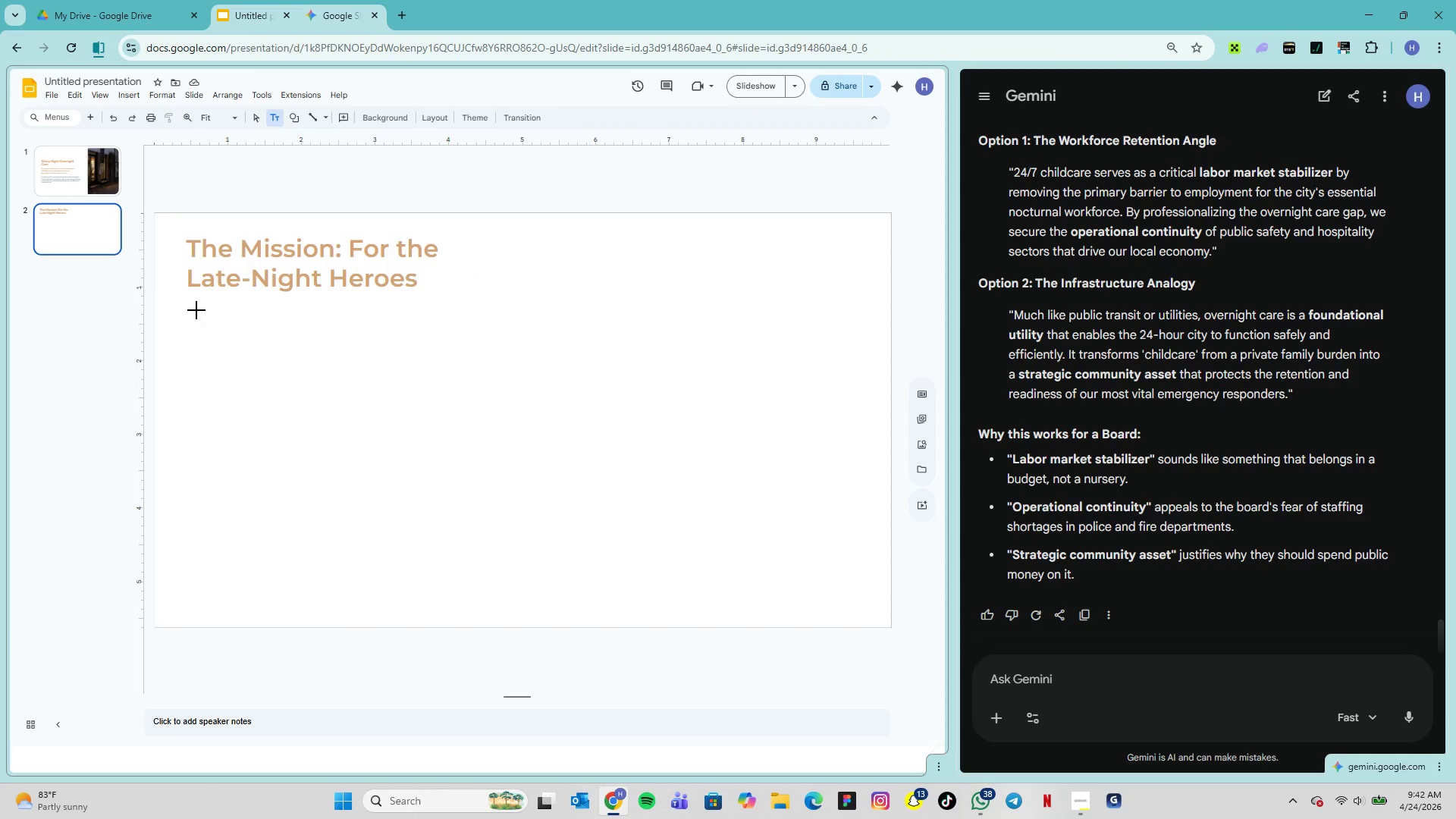 
left_click([192, 309])
 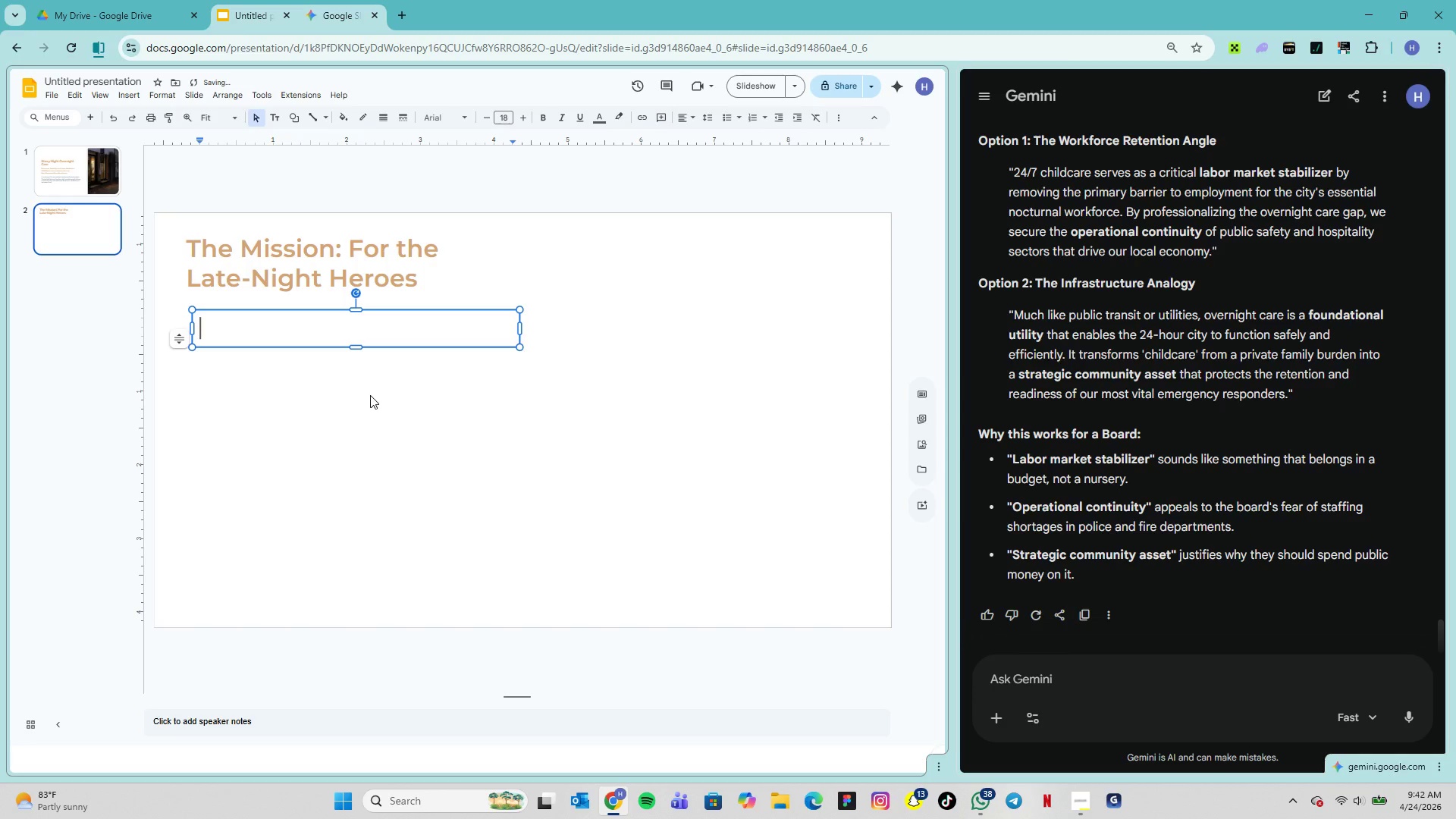 
type(While the city sleeps, nurses, firefighters )
key(Backspace)
type(, police off)
 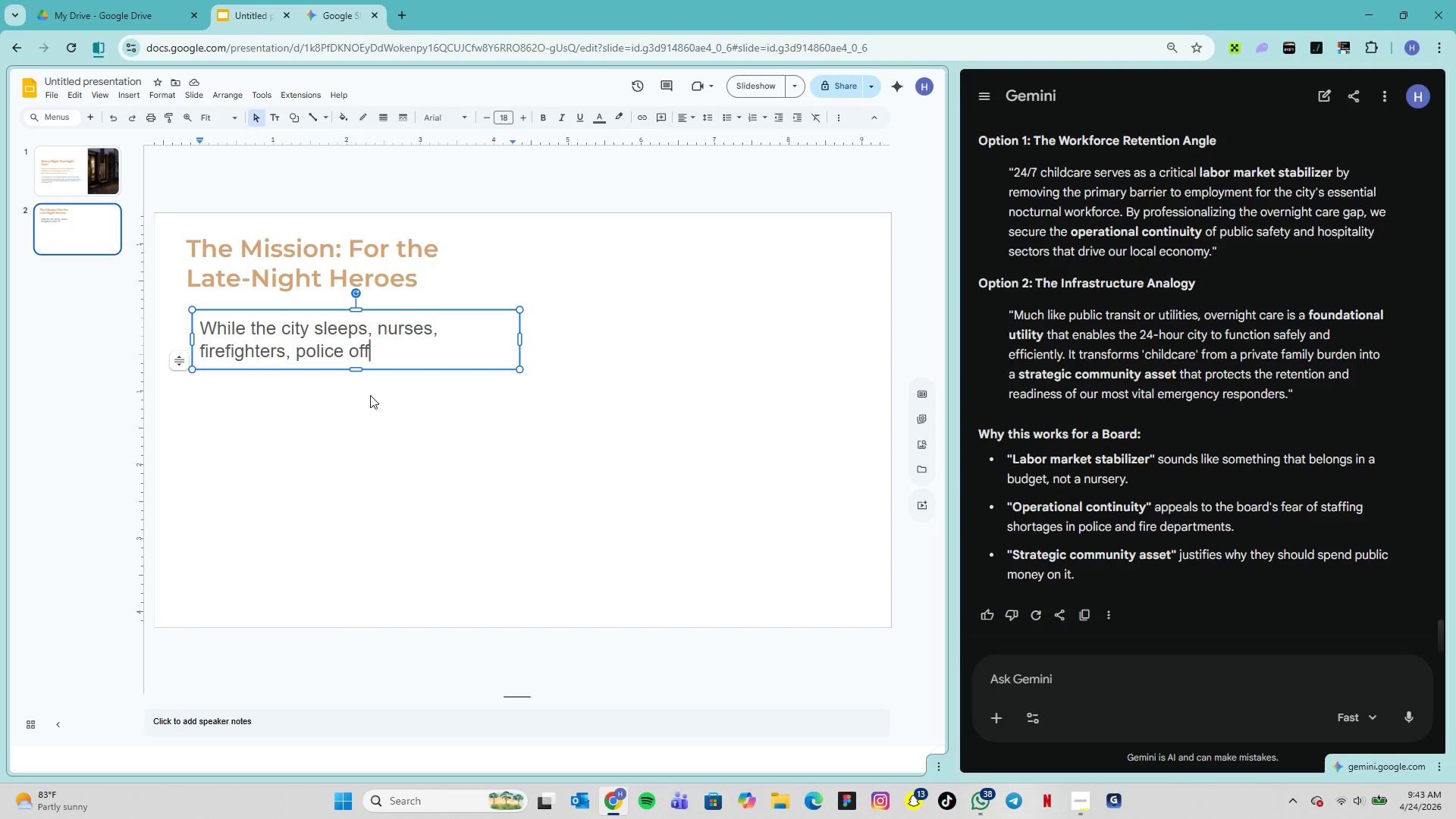 
wait(24.02)
 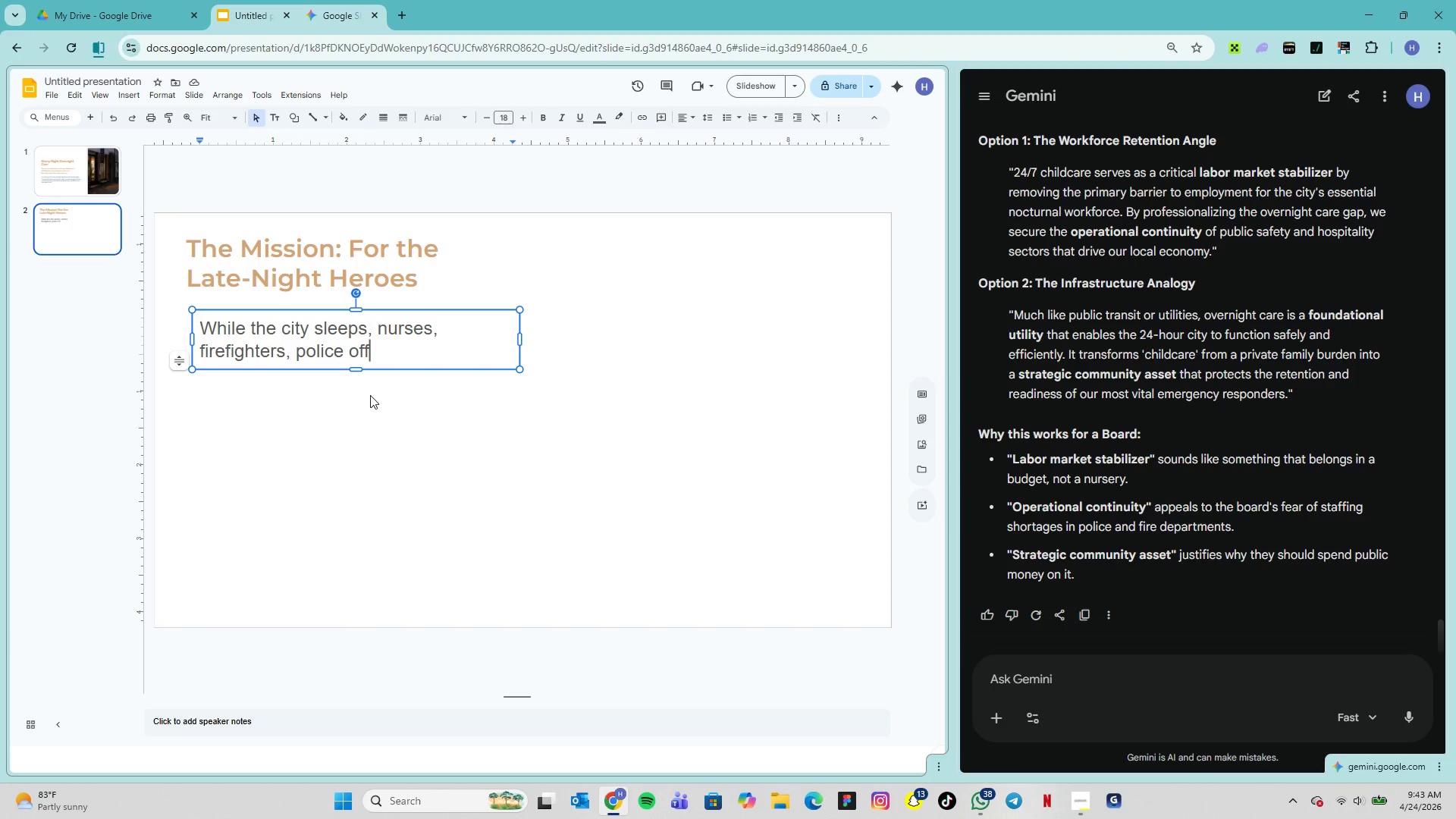 
type(icer)
 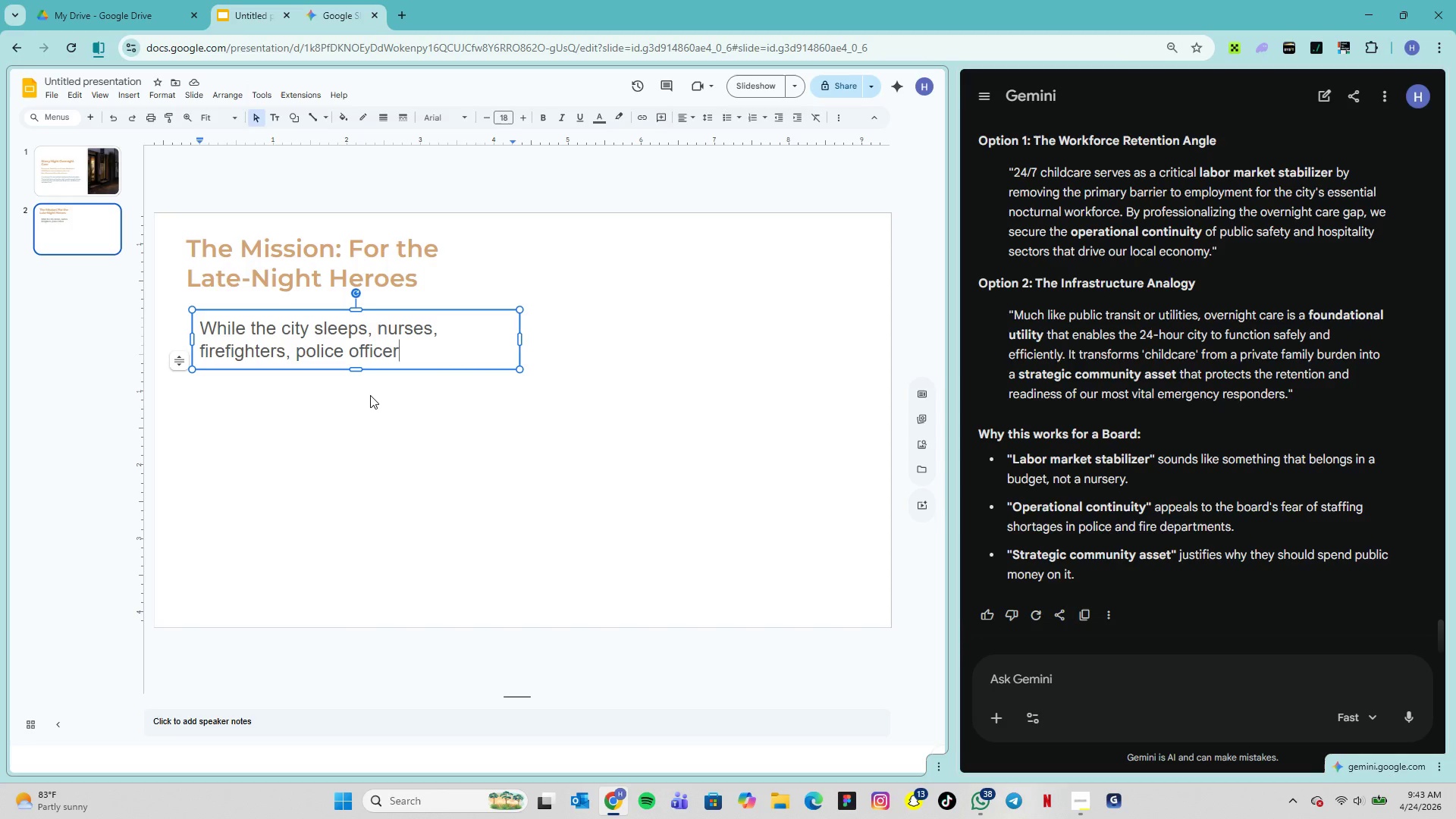 
wait(11.16)
 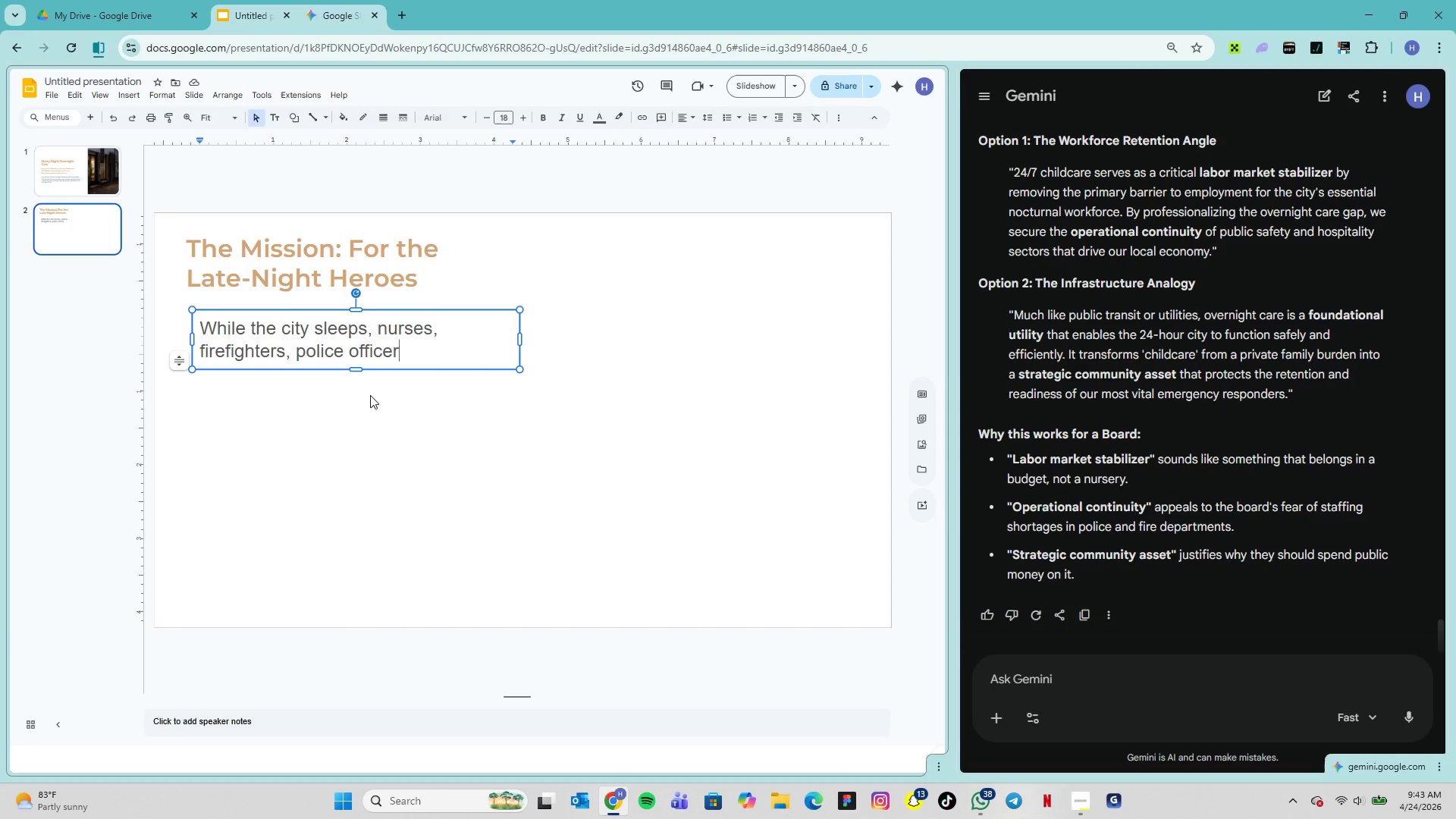 
type(s, police)
 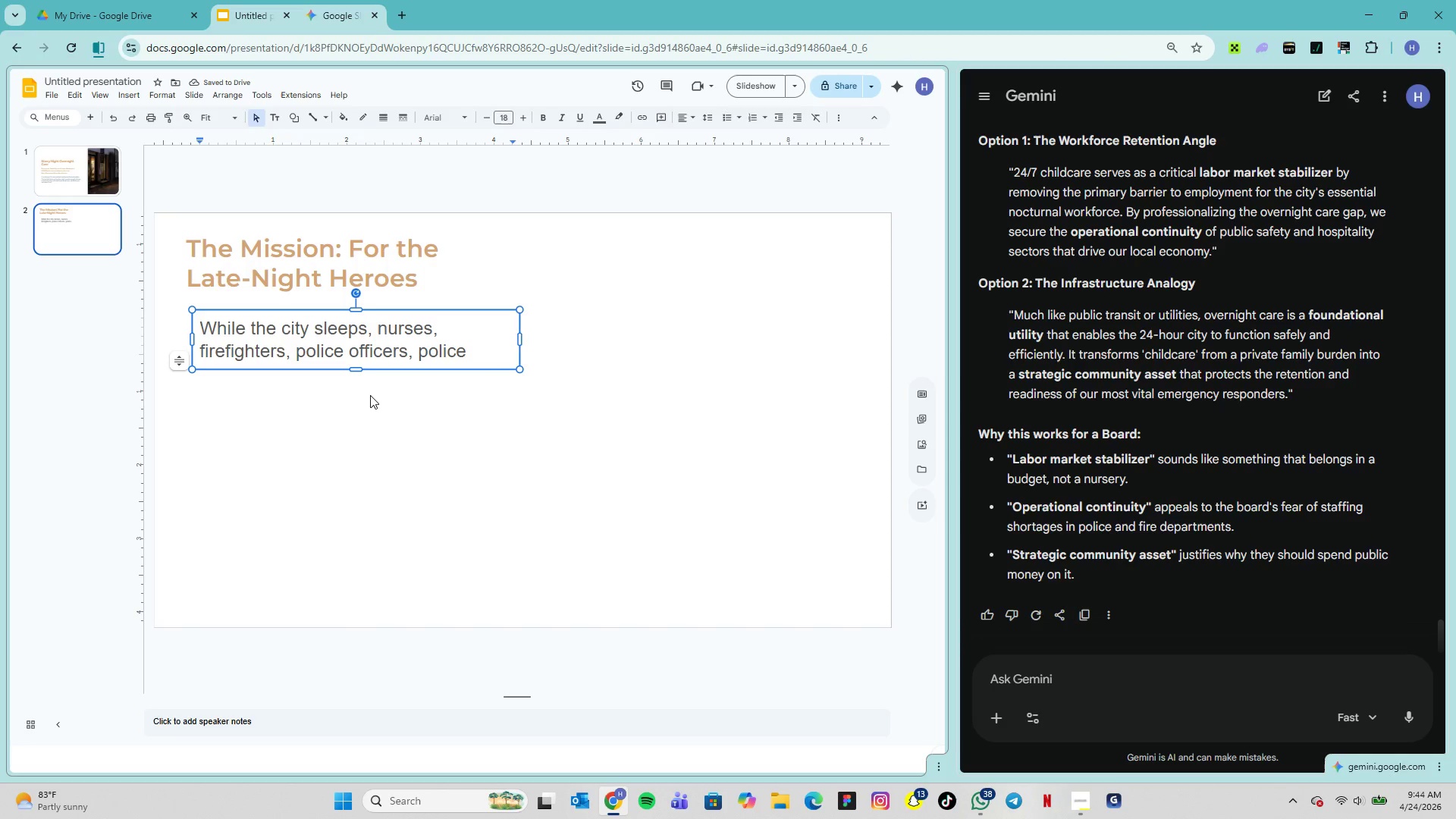 
wait(5.56)
 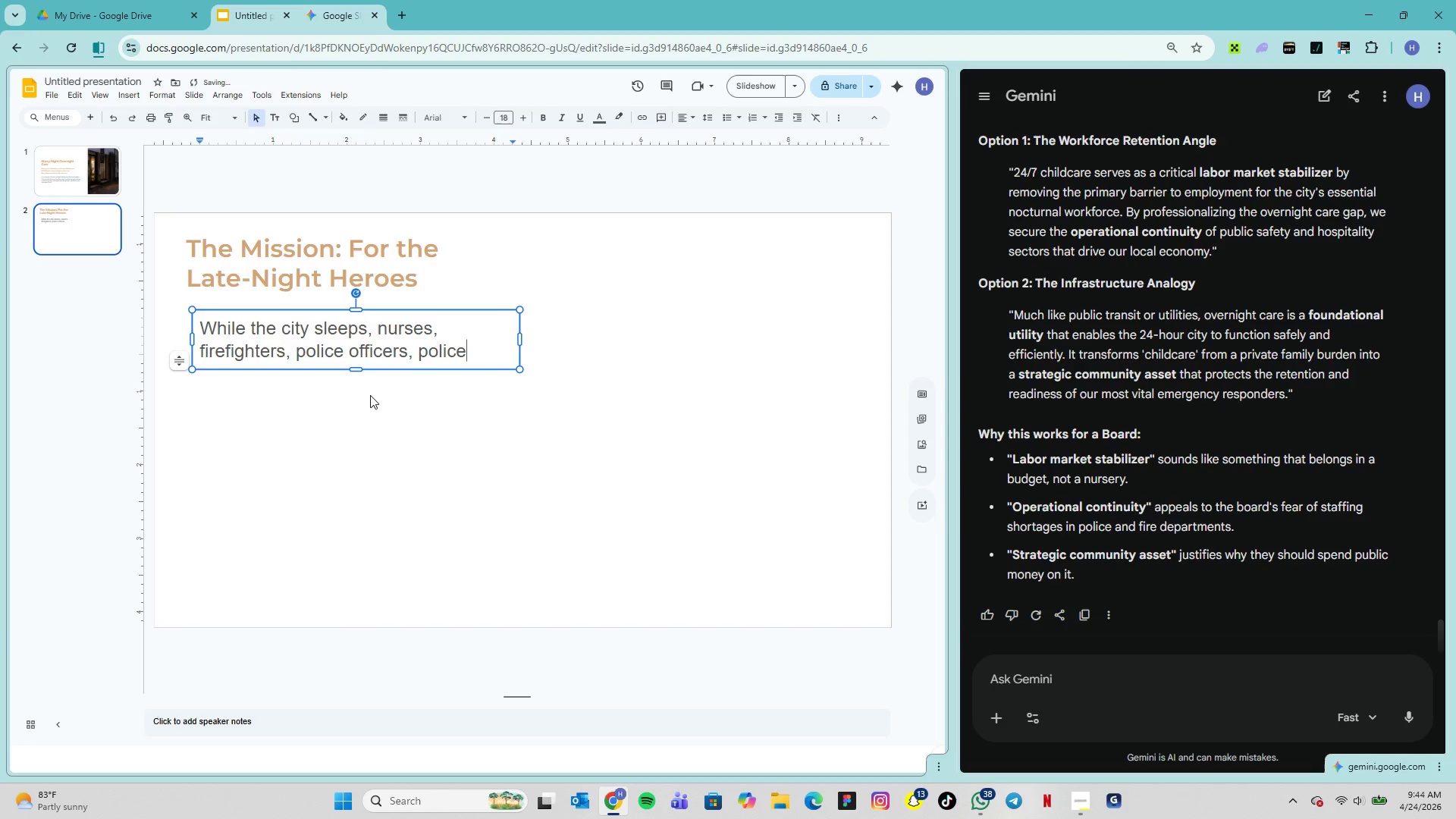 
key(Backspace)
 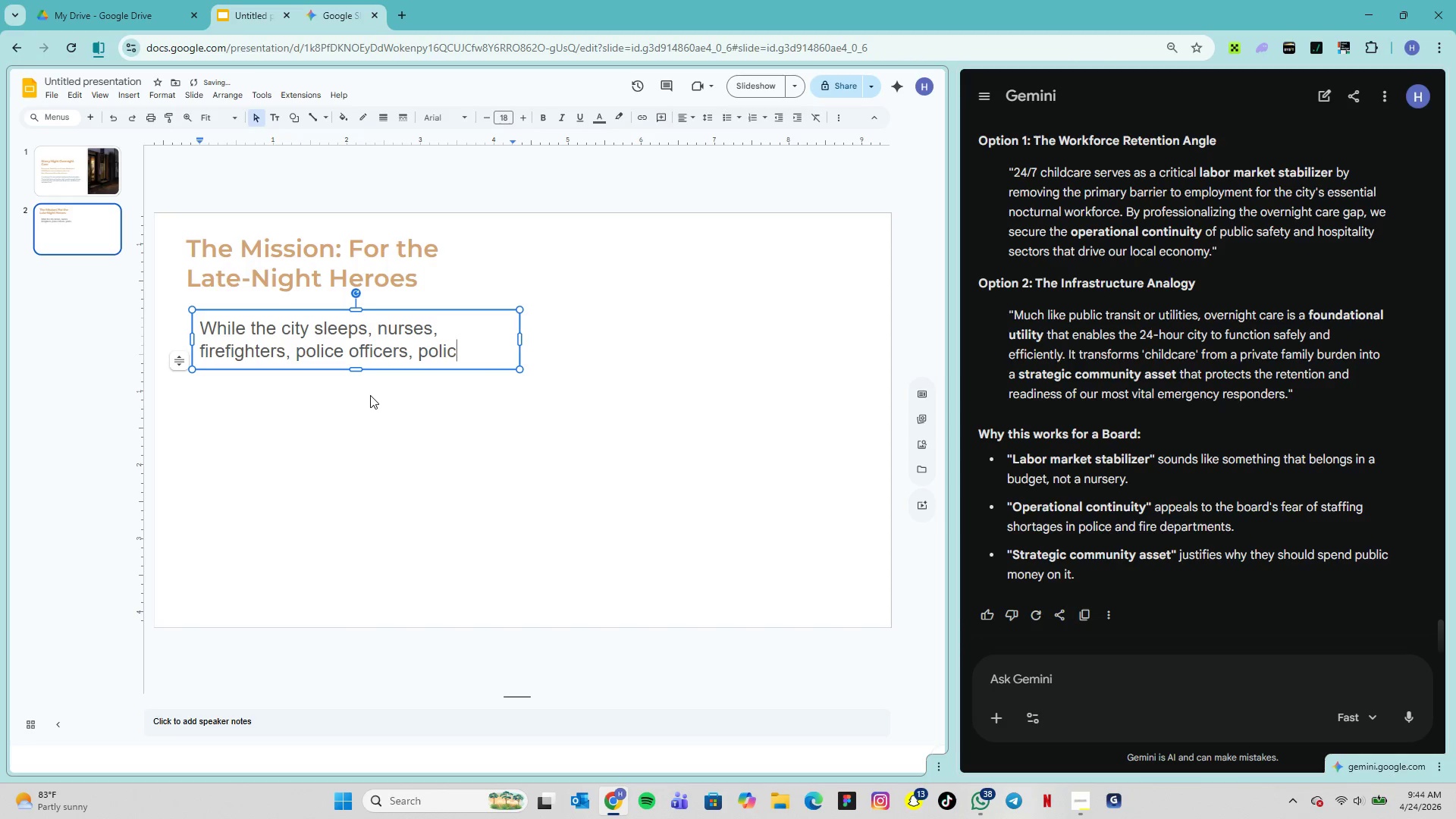 
key(Backspace)
 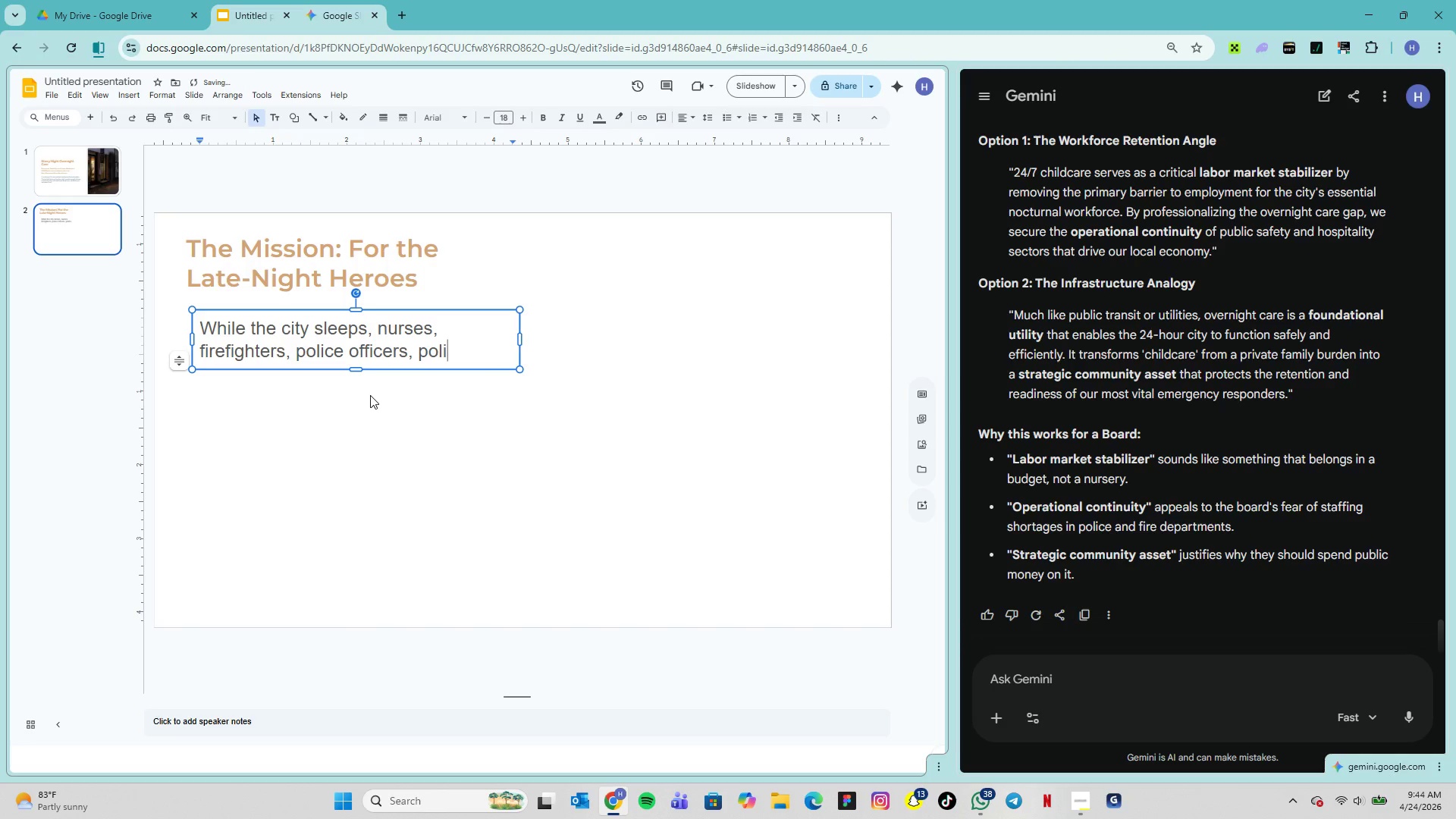 
key(Backspace)
 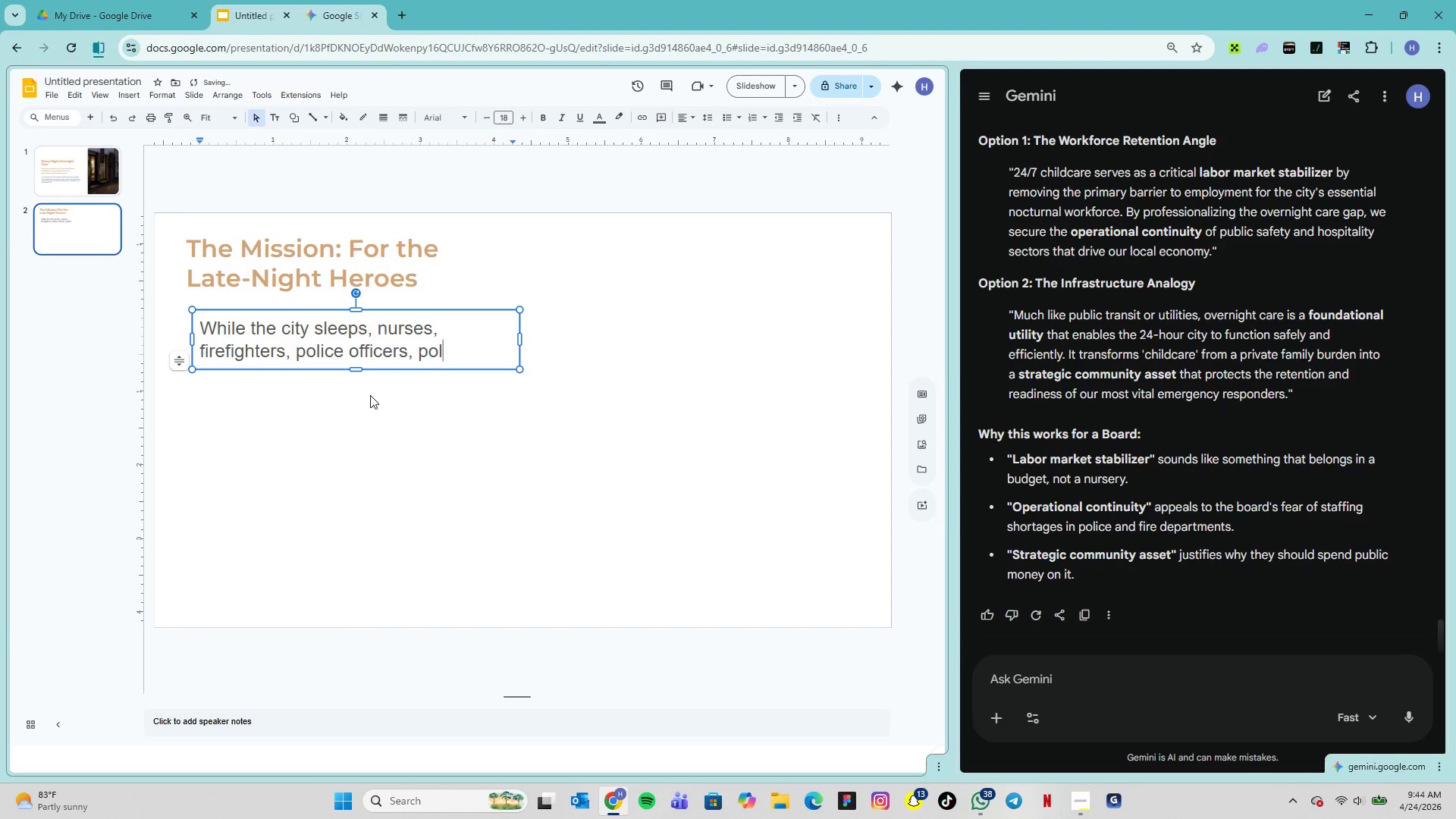 
key(Backspace)
 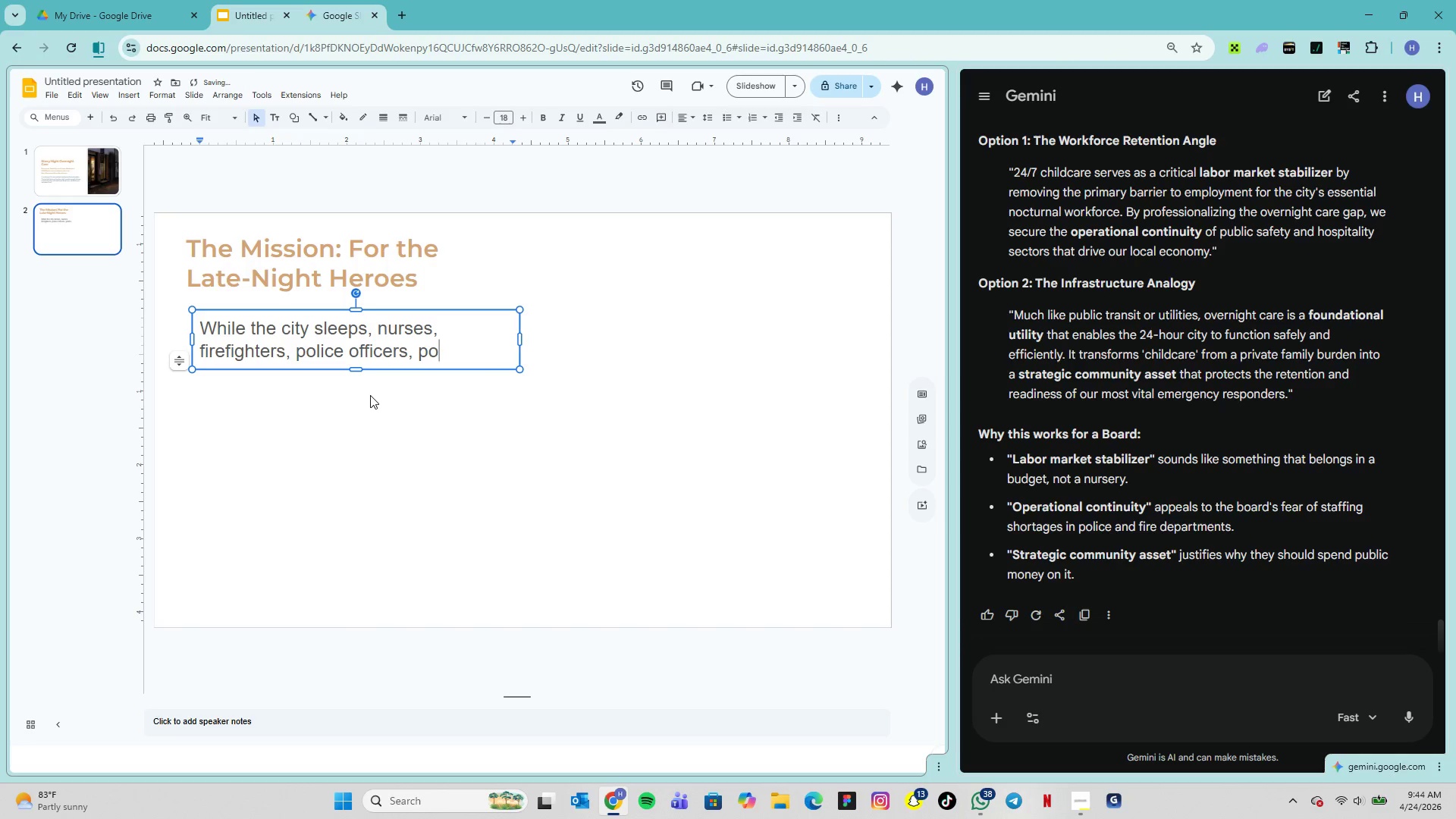 
key(Backspace)
 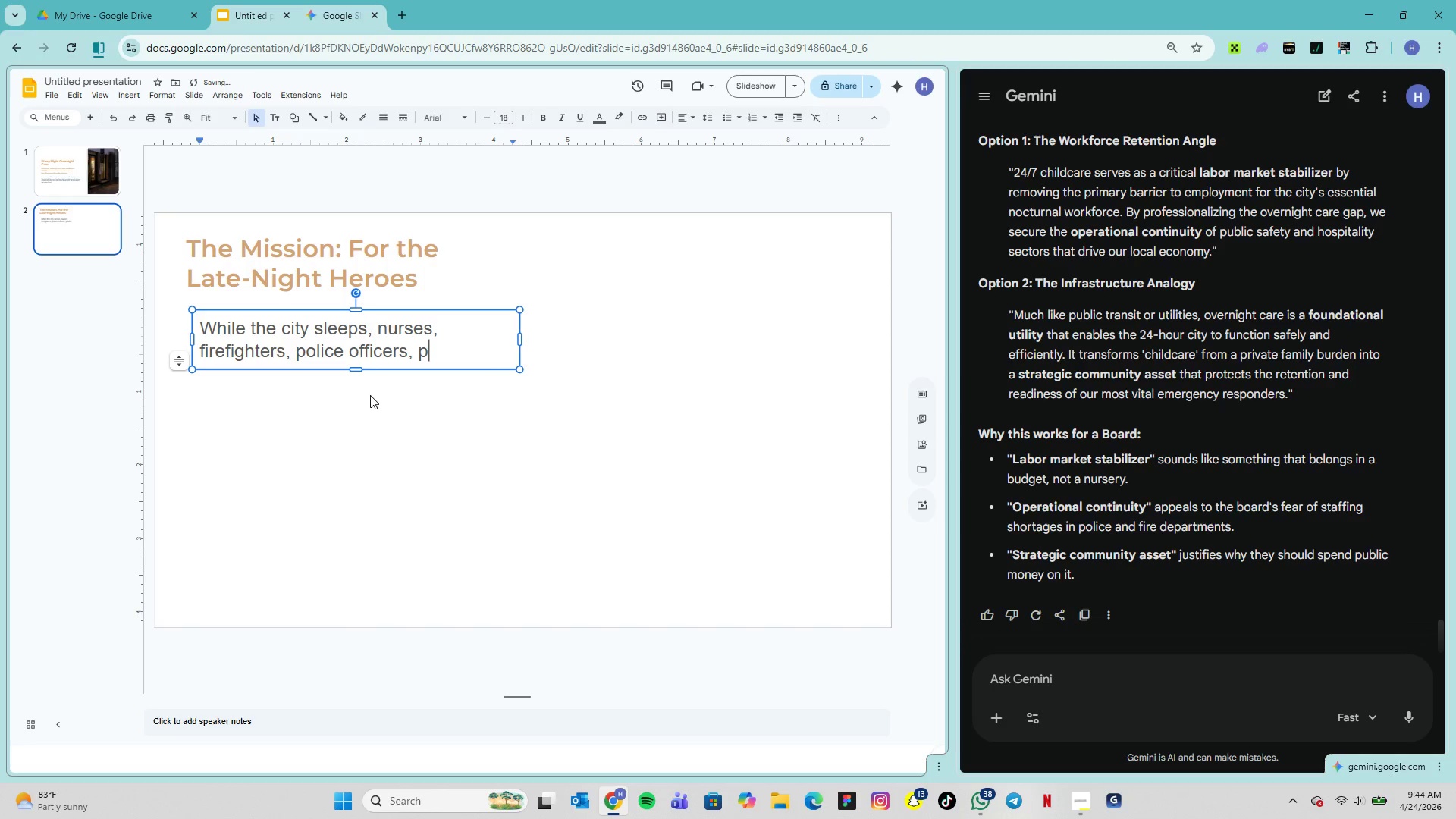 
key(Backspace)
 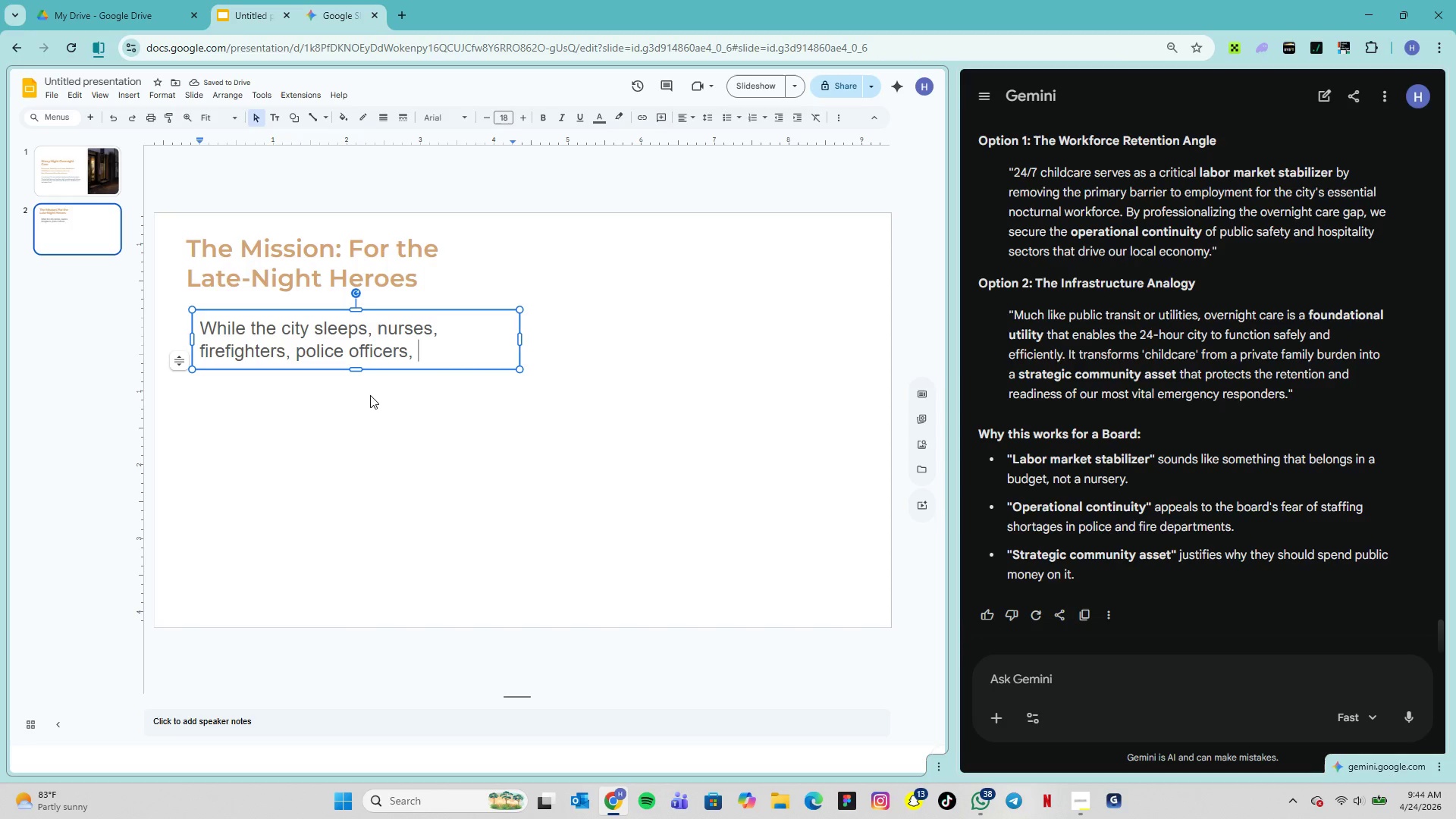 
type(and )
 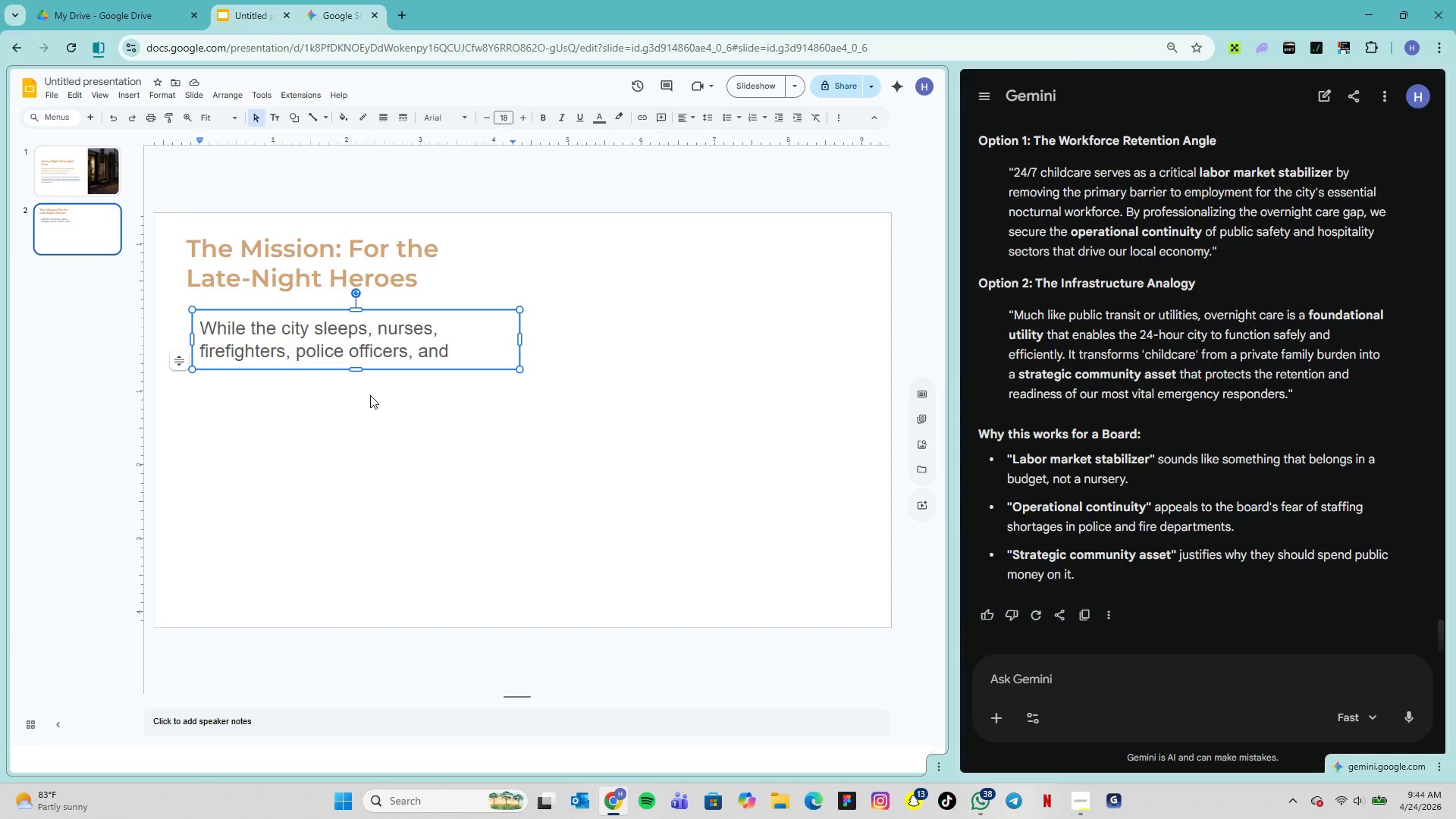 
wait(7.33)
 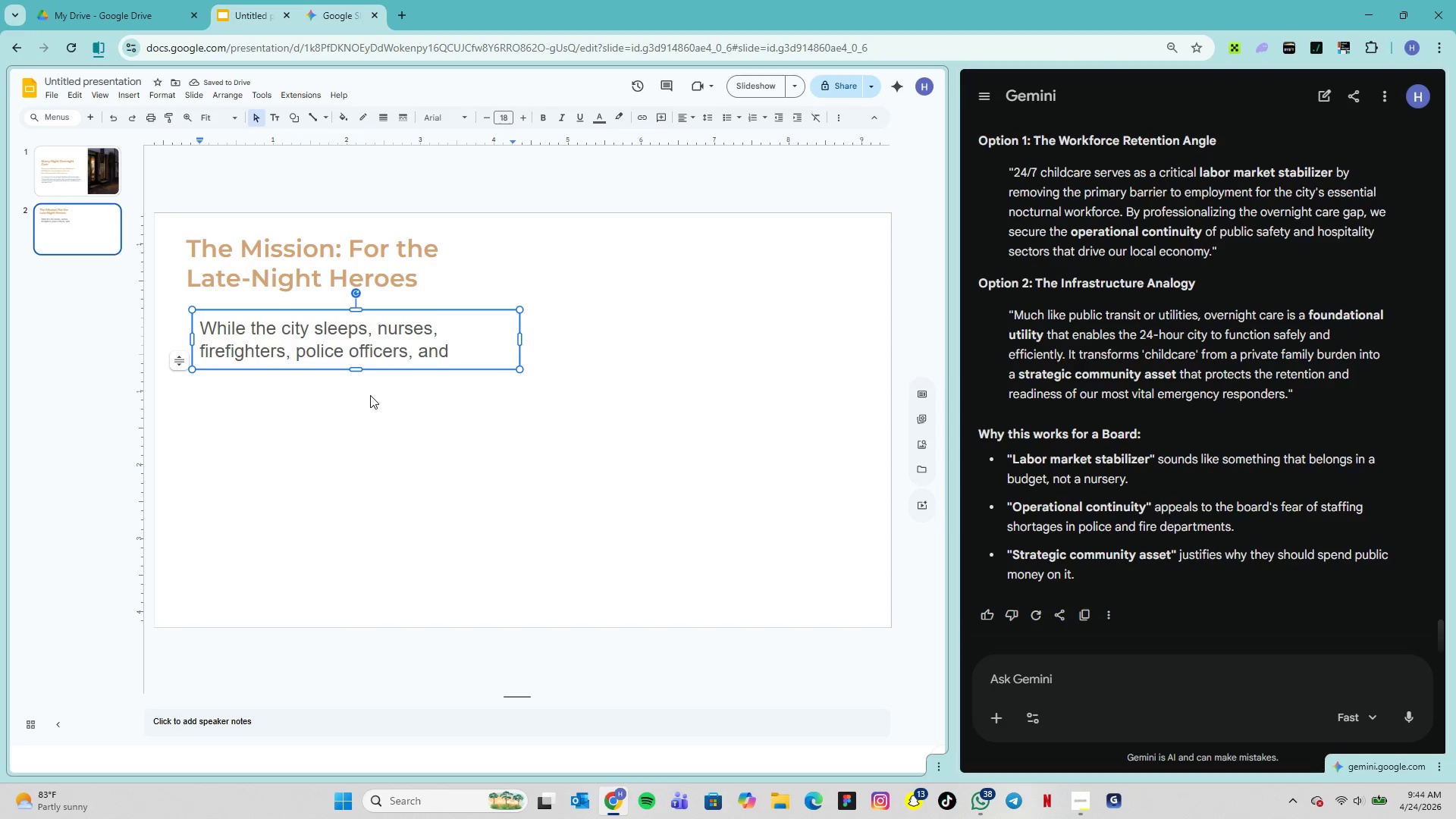 
type(hospitality staff are on )
 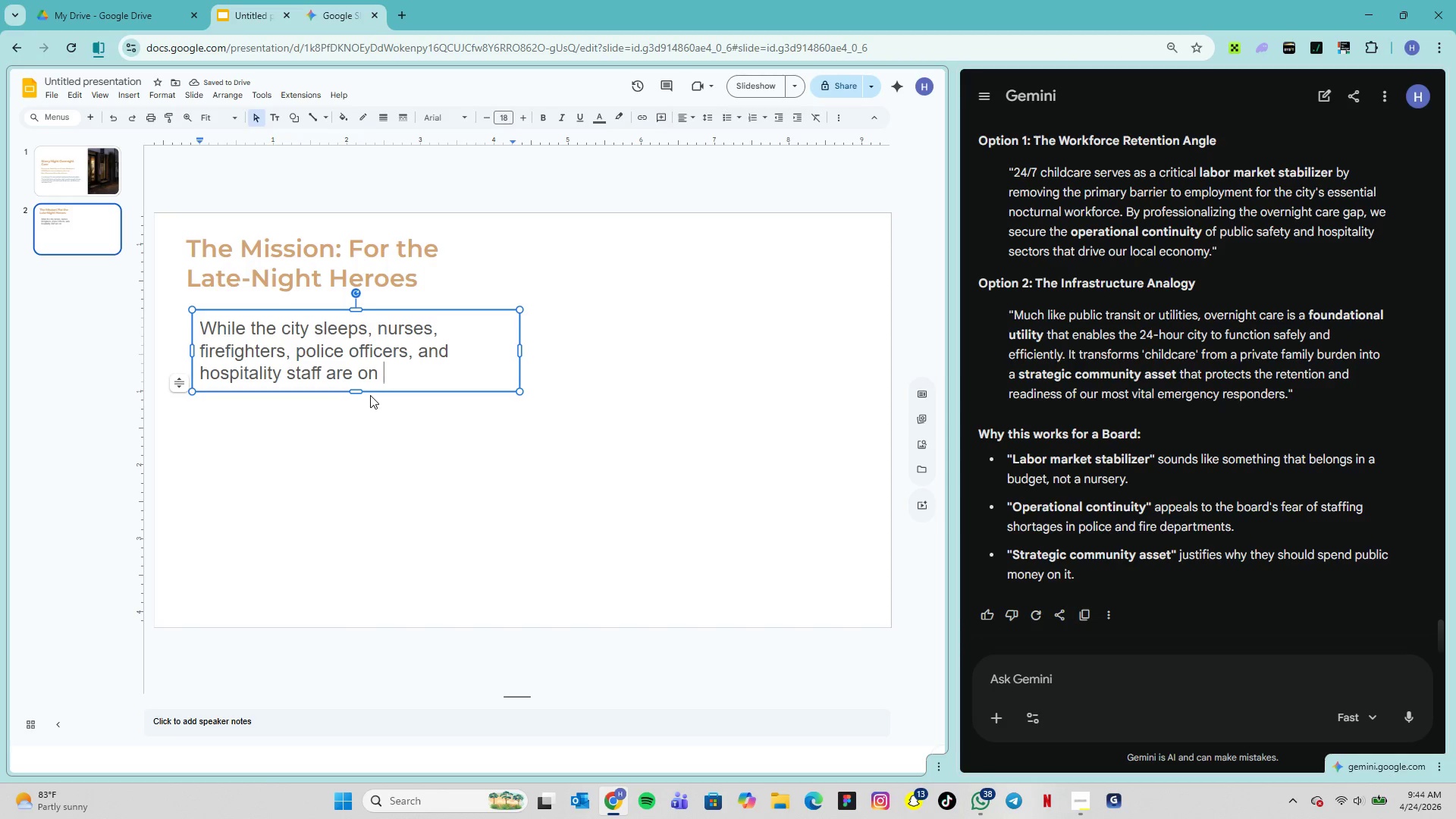 
type(shift.)
 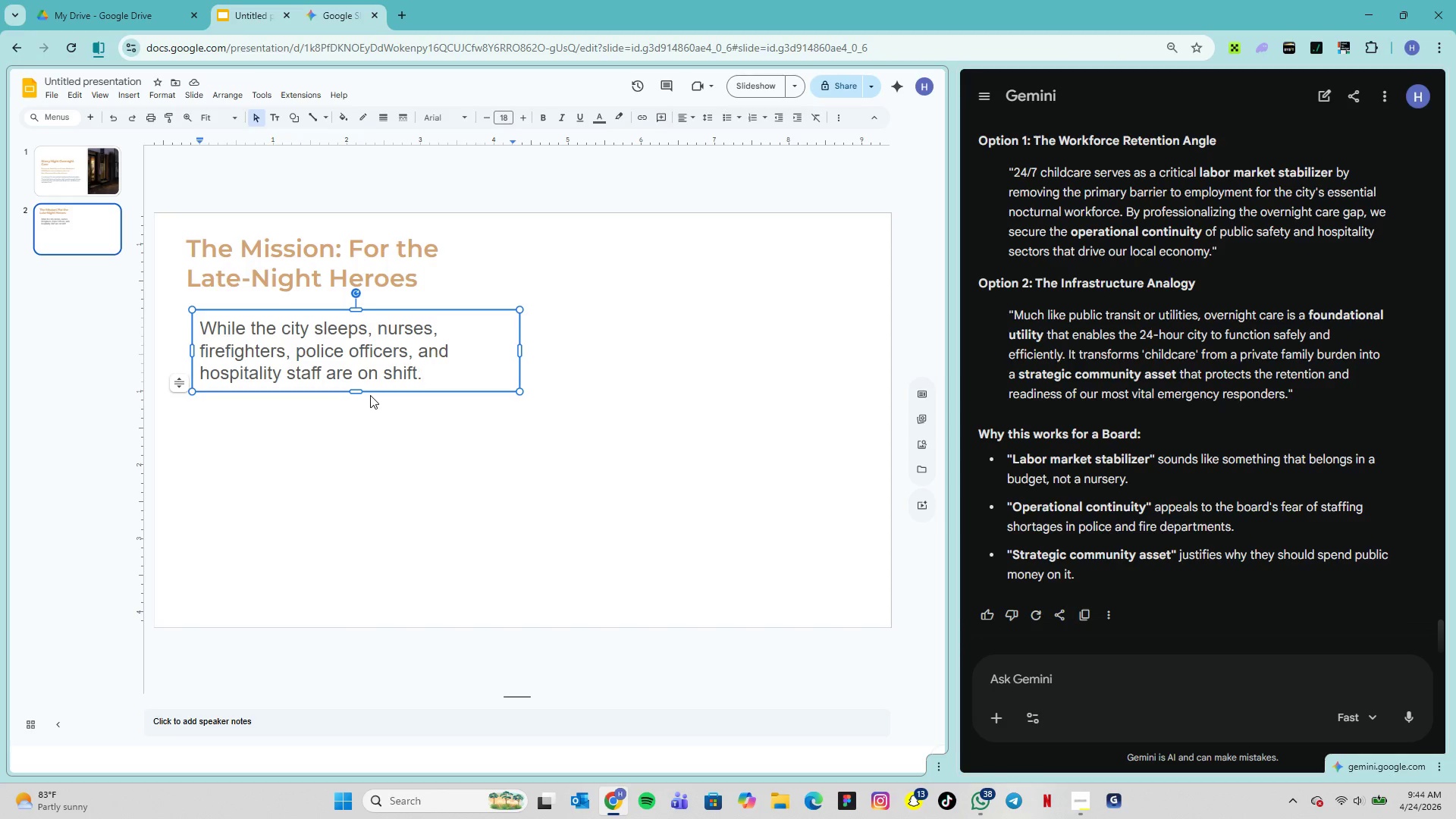 
wait(6.97)
 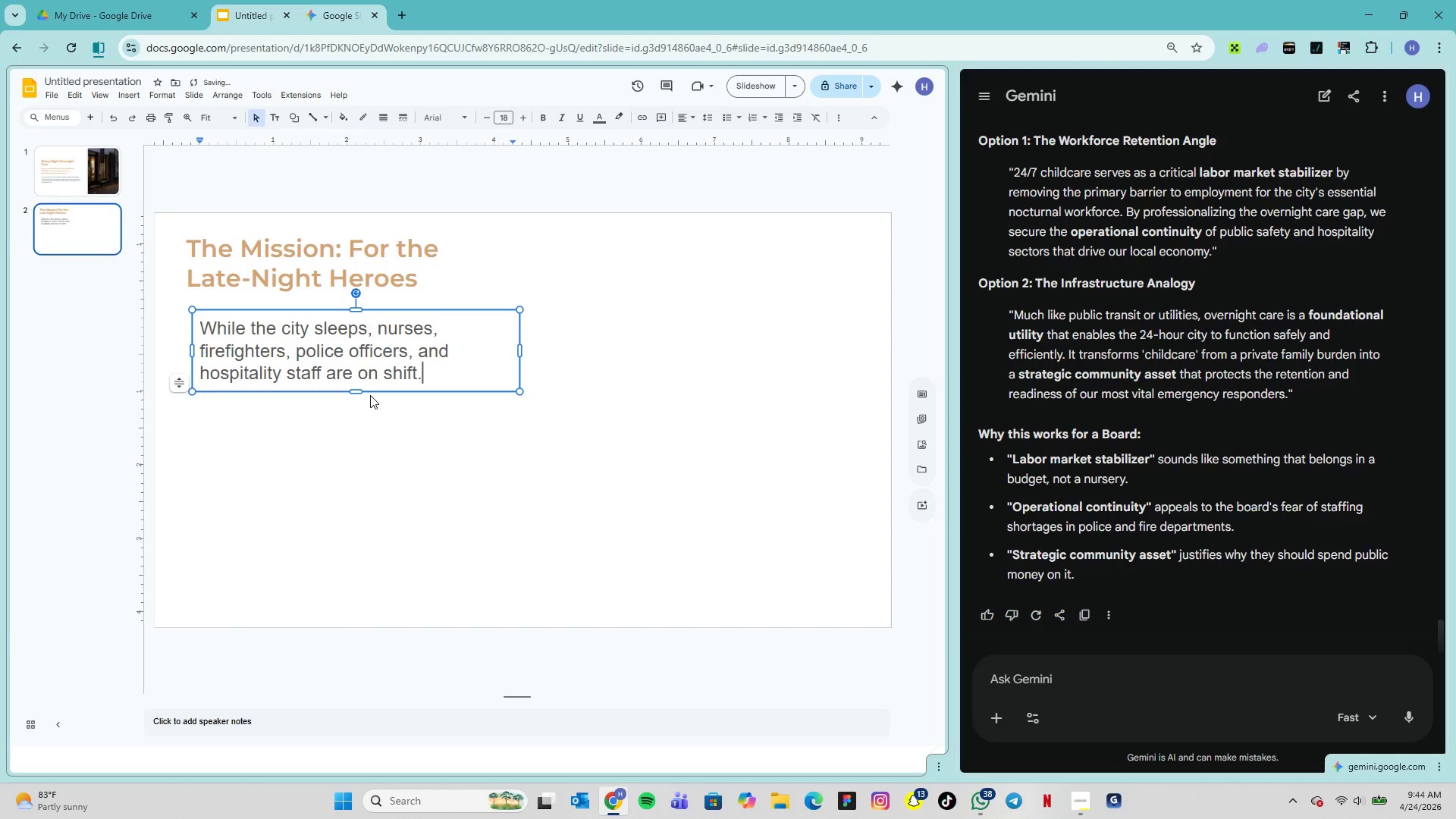 
type( Sy)
key(Backspace)
type(tarry Night )
 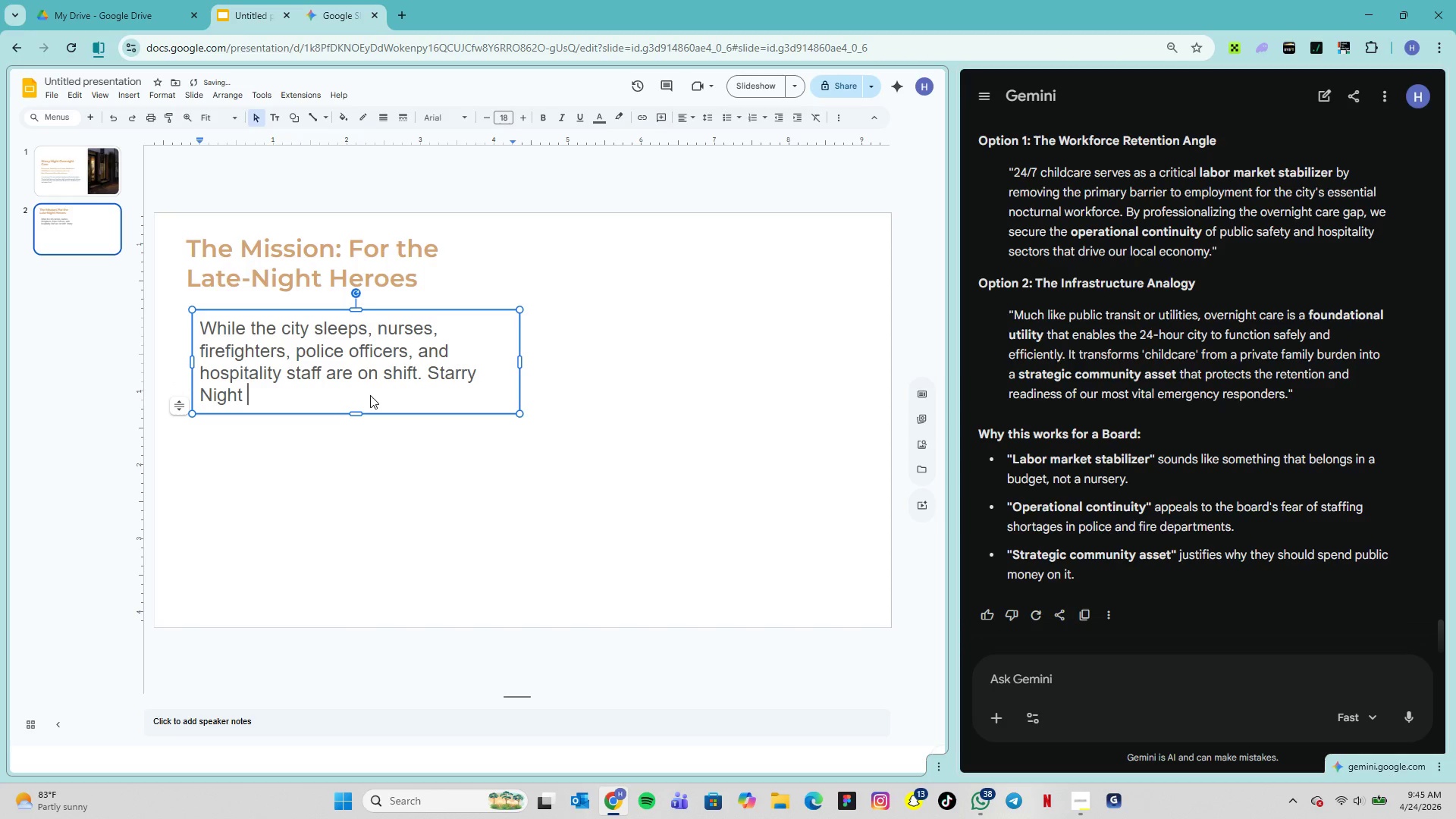 
type(keeps their children)
 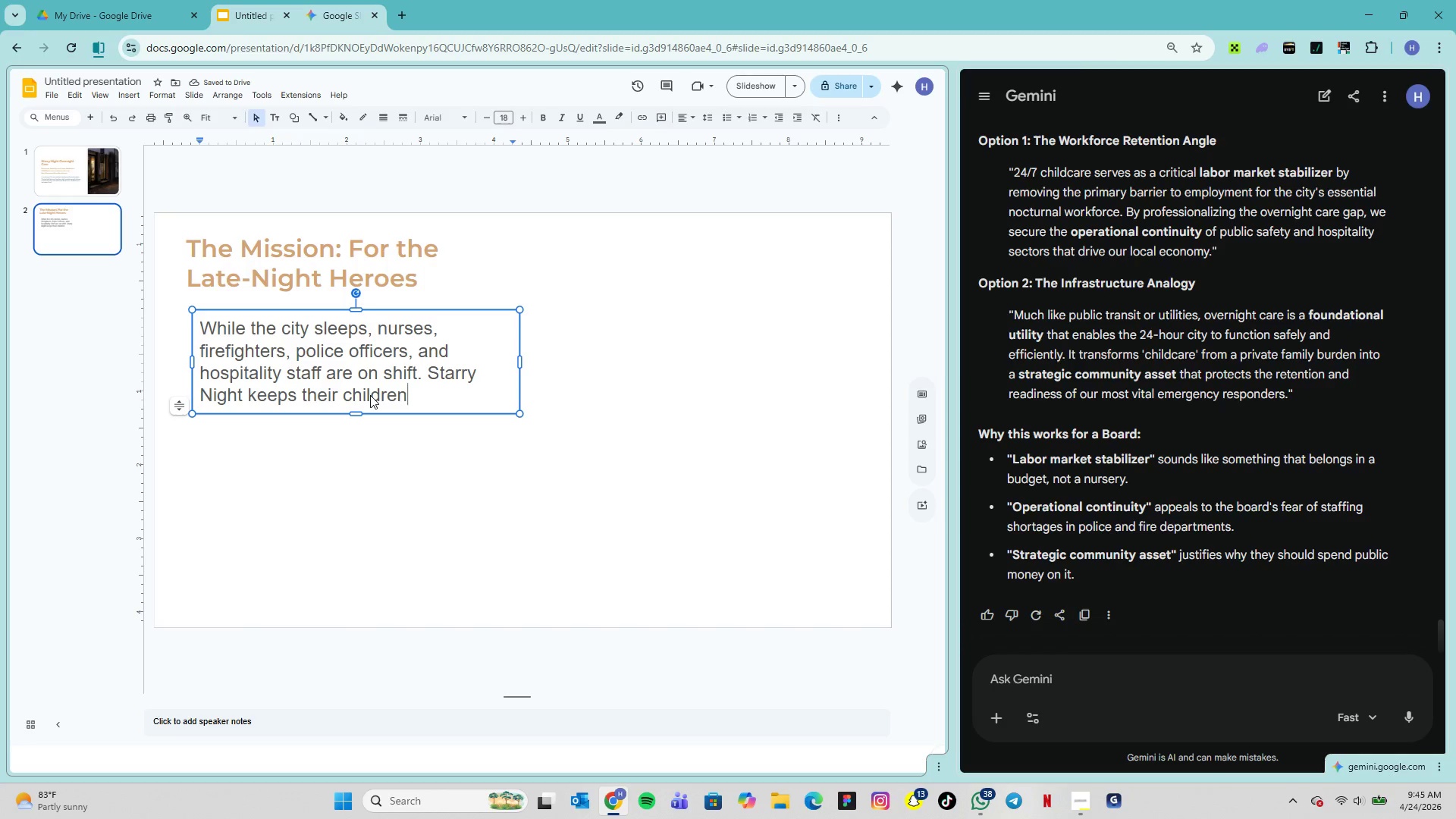 
type( safe, warm, and rested so caregivers can work without )
 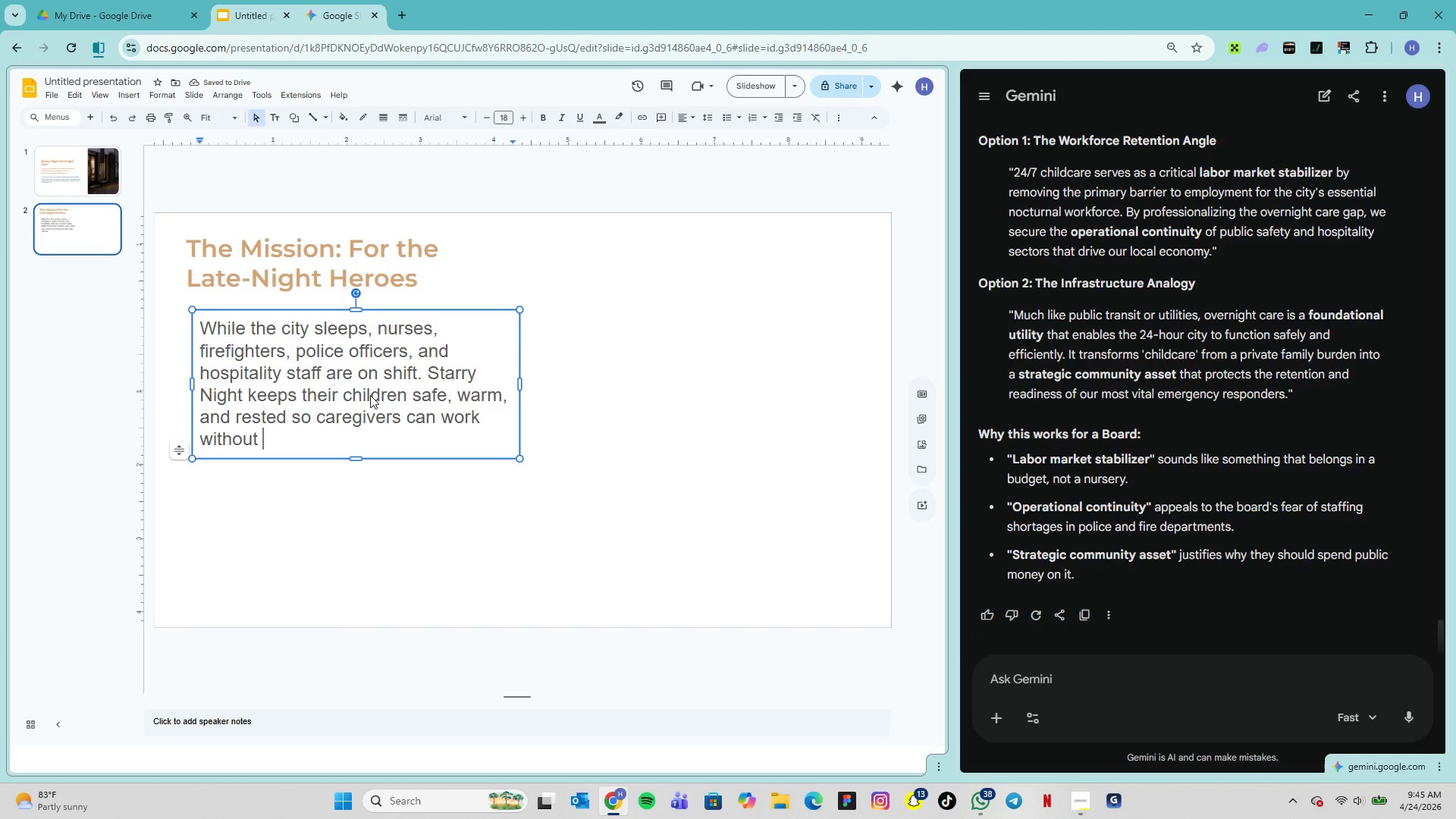 
type(the impossible trade-off between duty and family)
 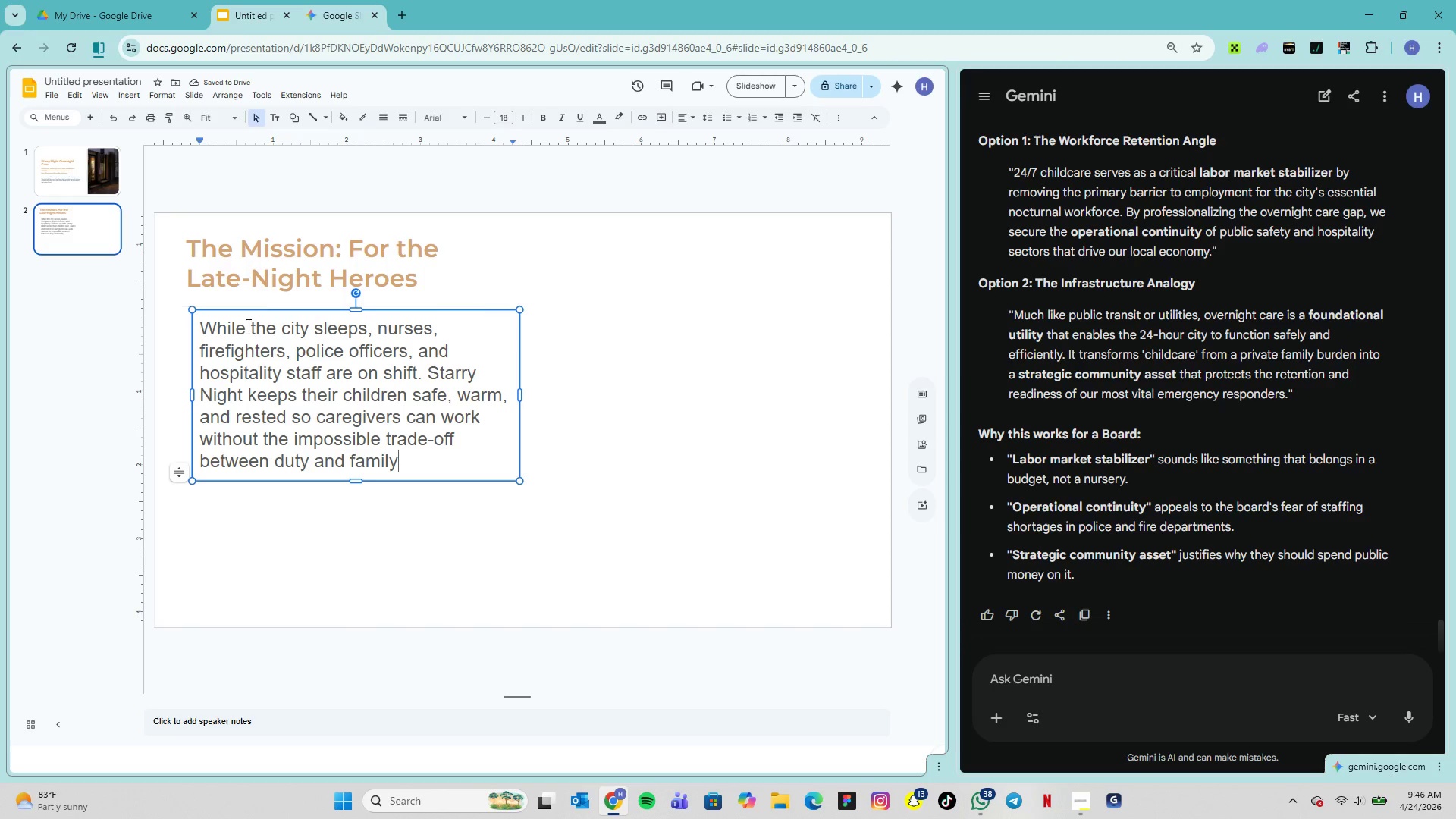 
wait(5.84)
 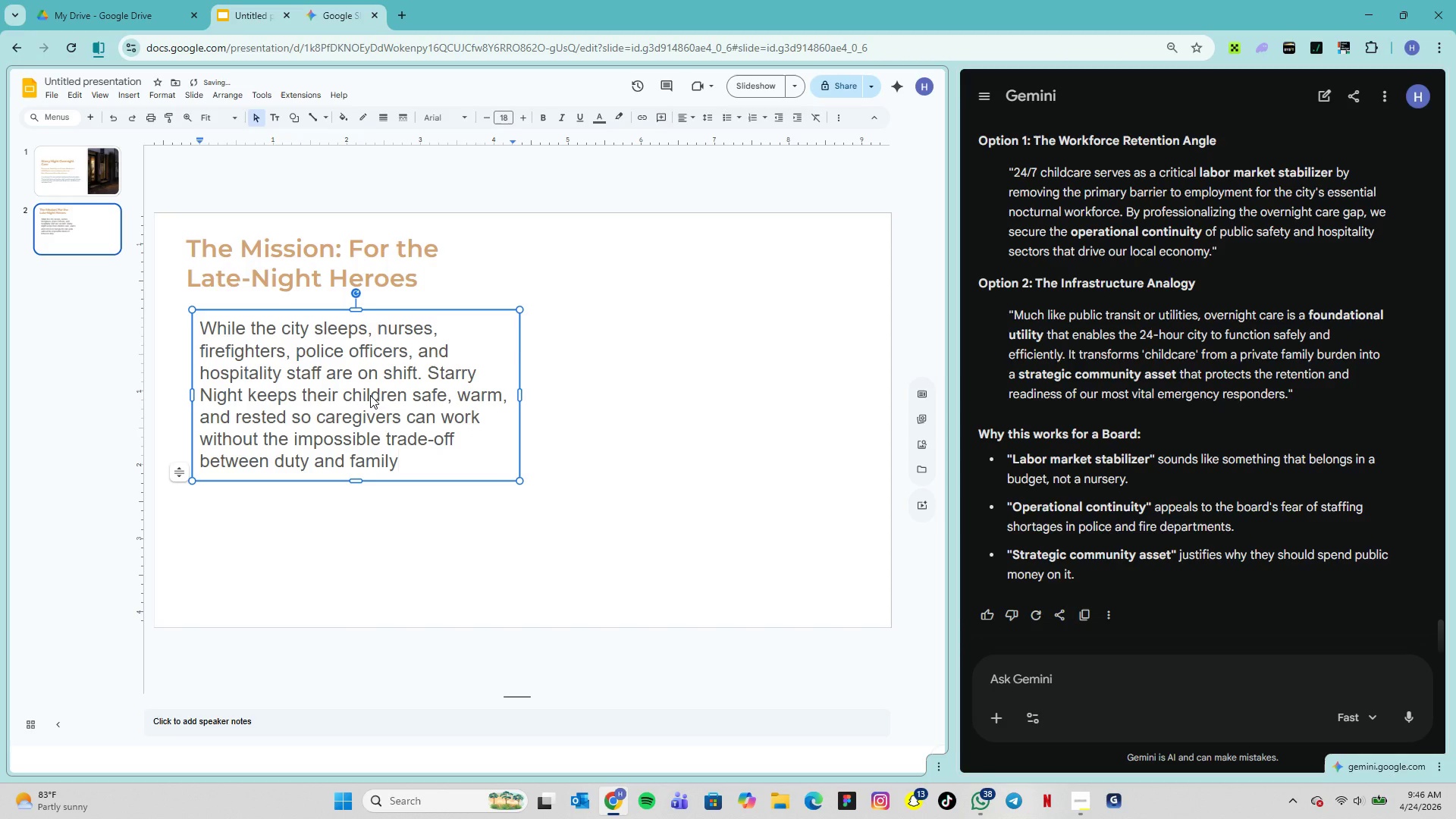 
double_click([230, 381])
 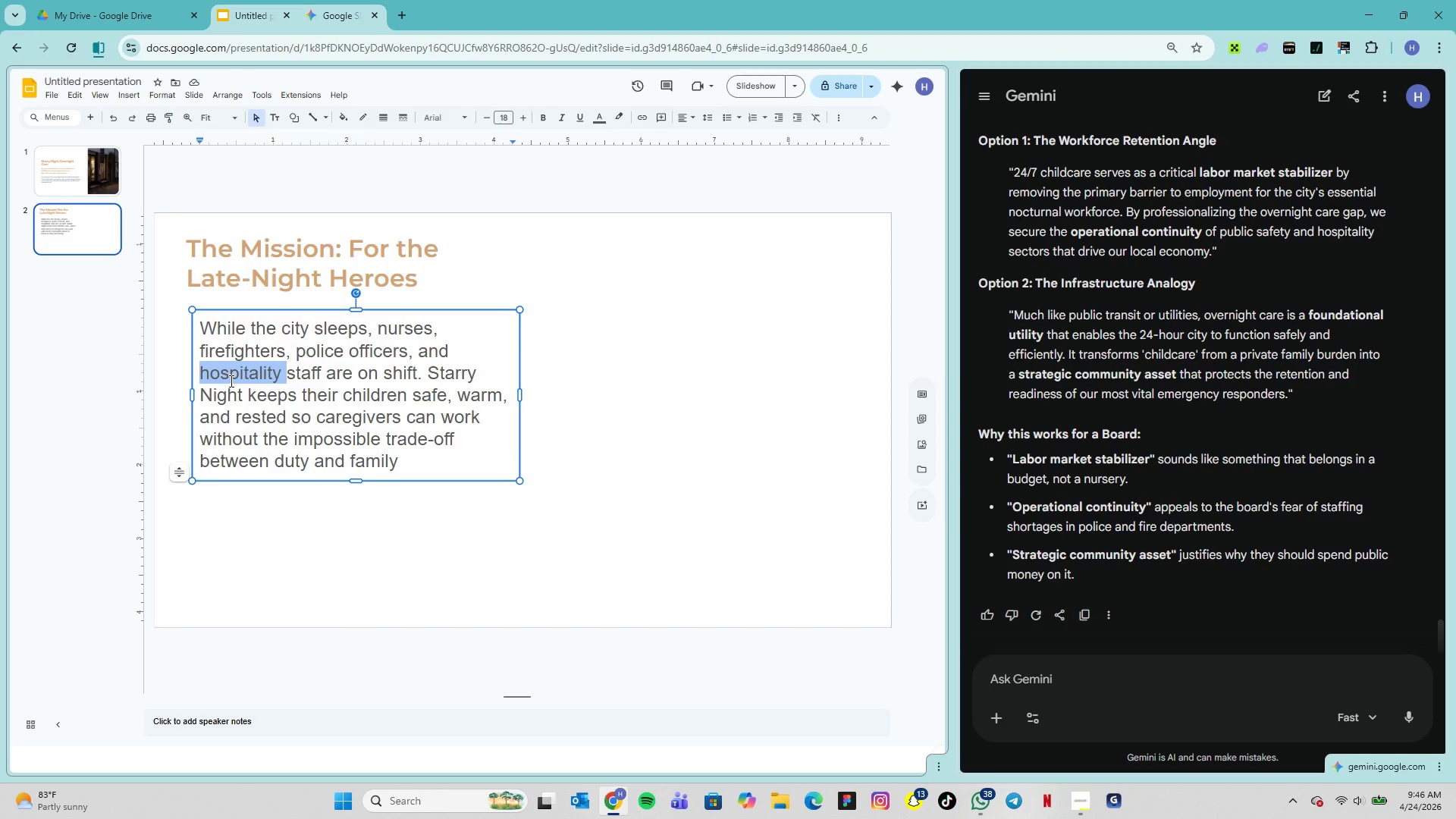 
triple_click([230, 381])
 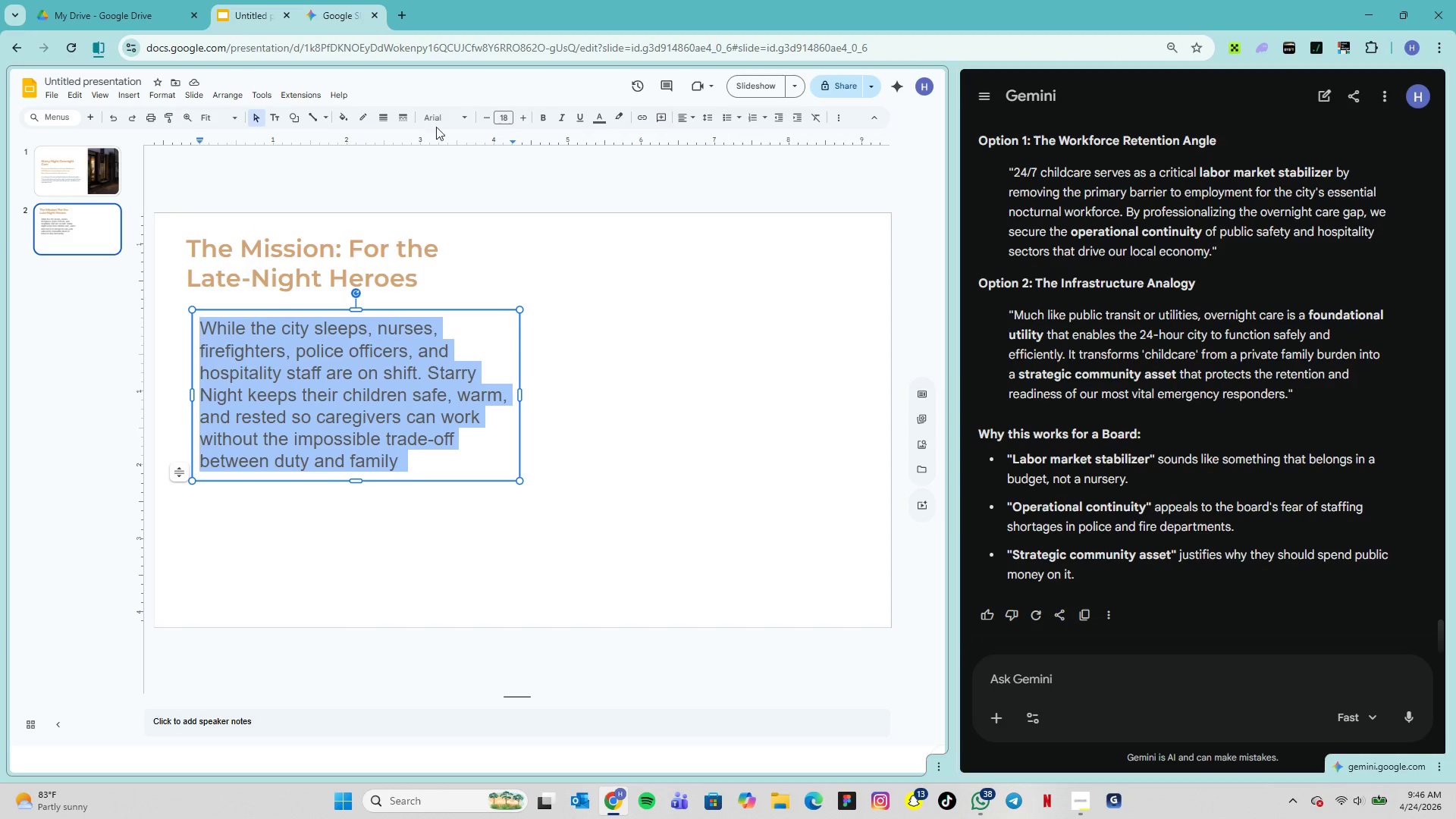 
left_click([450, 118])
 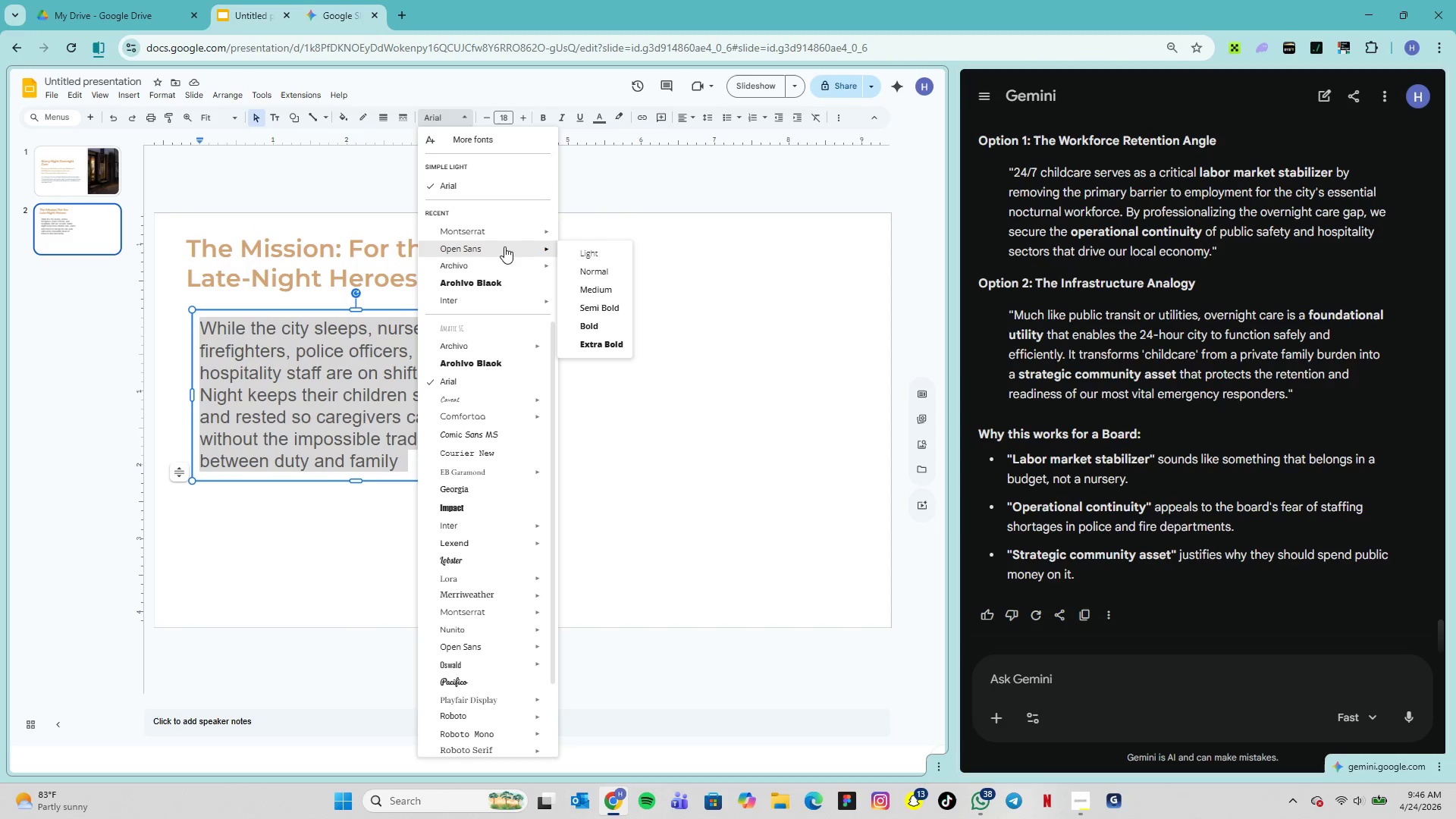 
mouse_move([535, 255])
 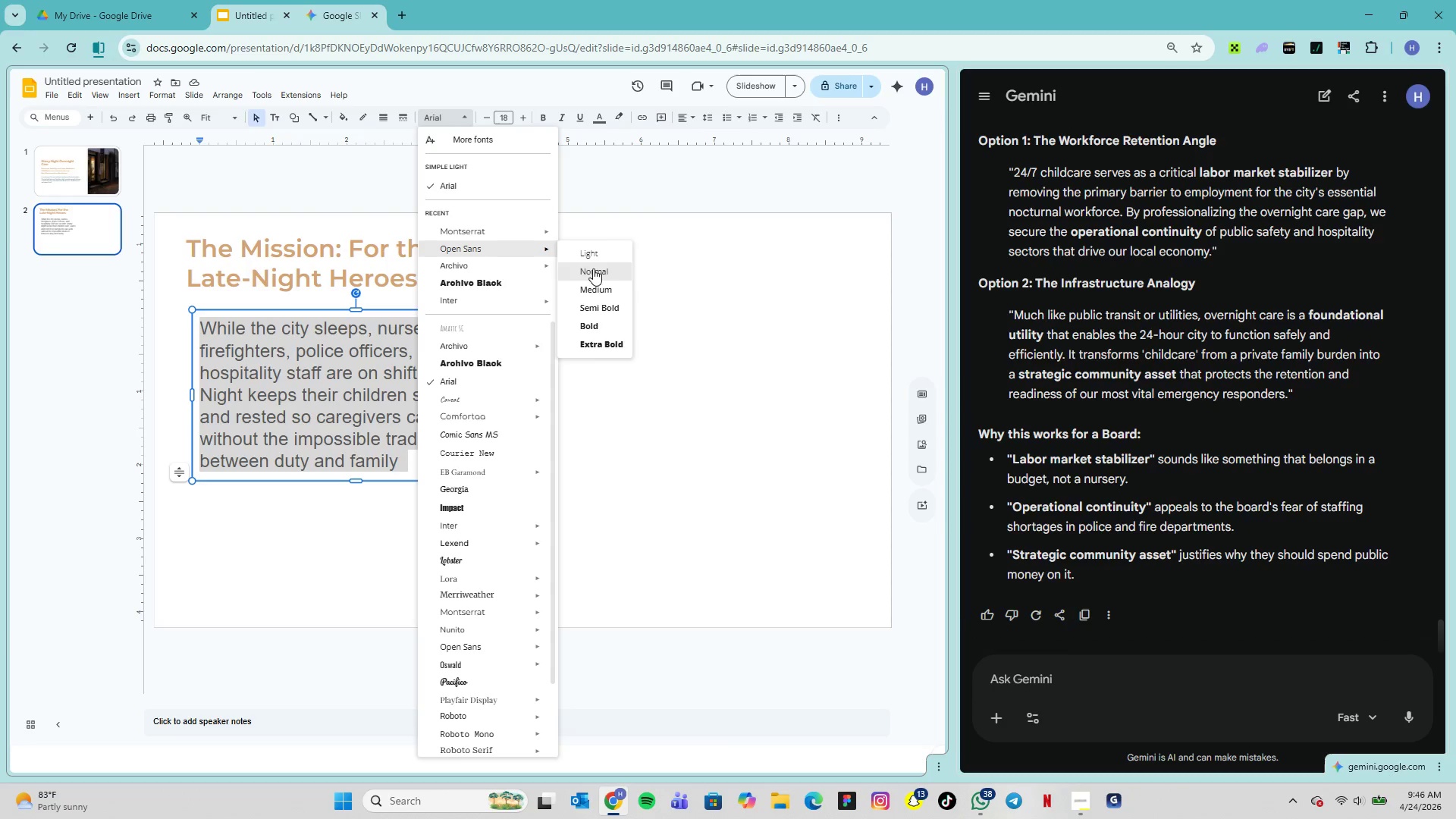 
left_click([597, 274])
 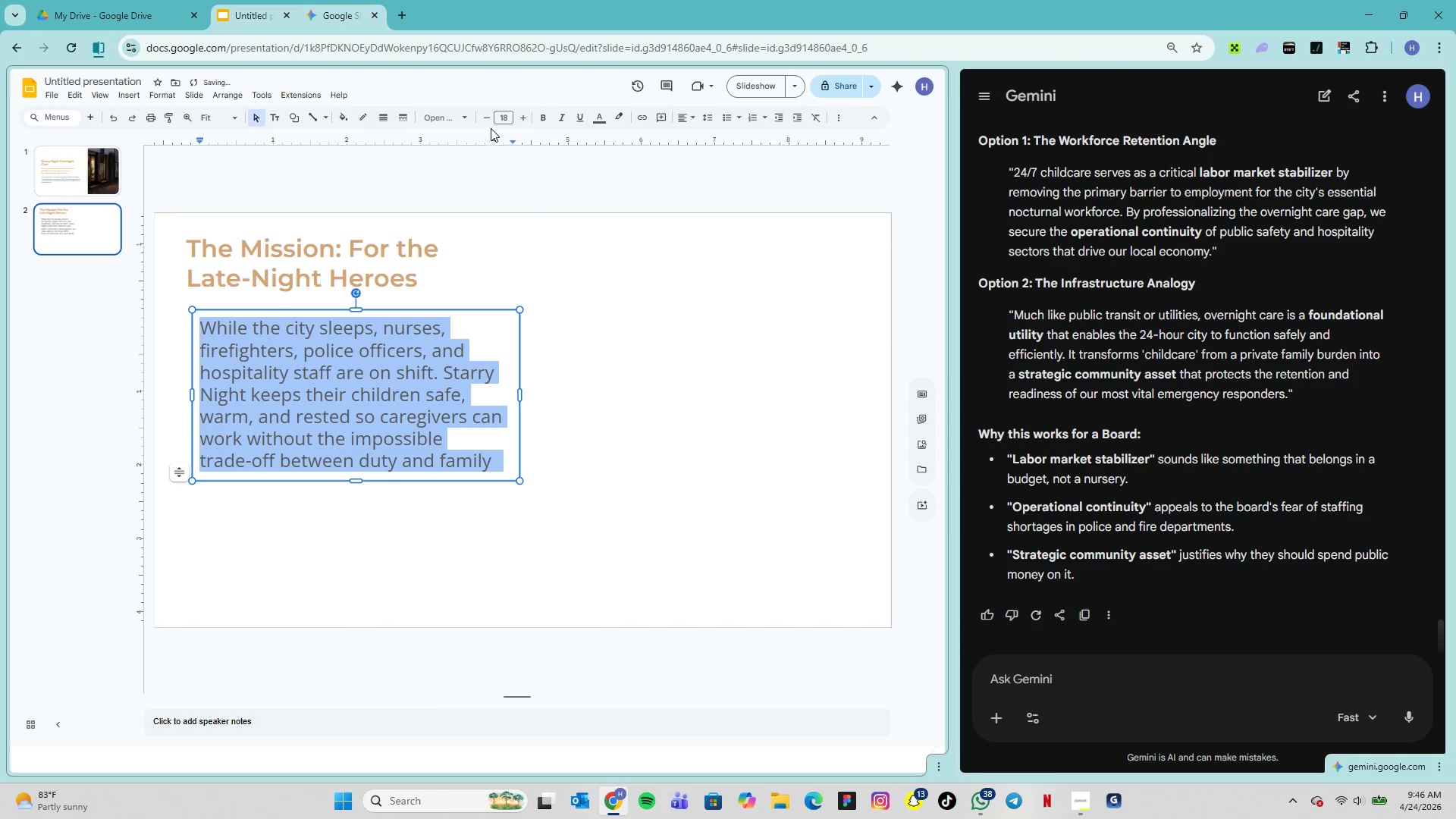 
left_click([500, 118])
 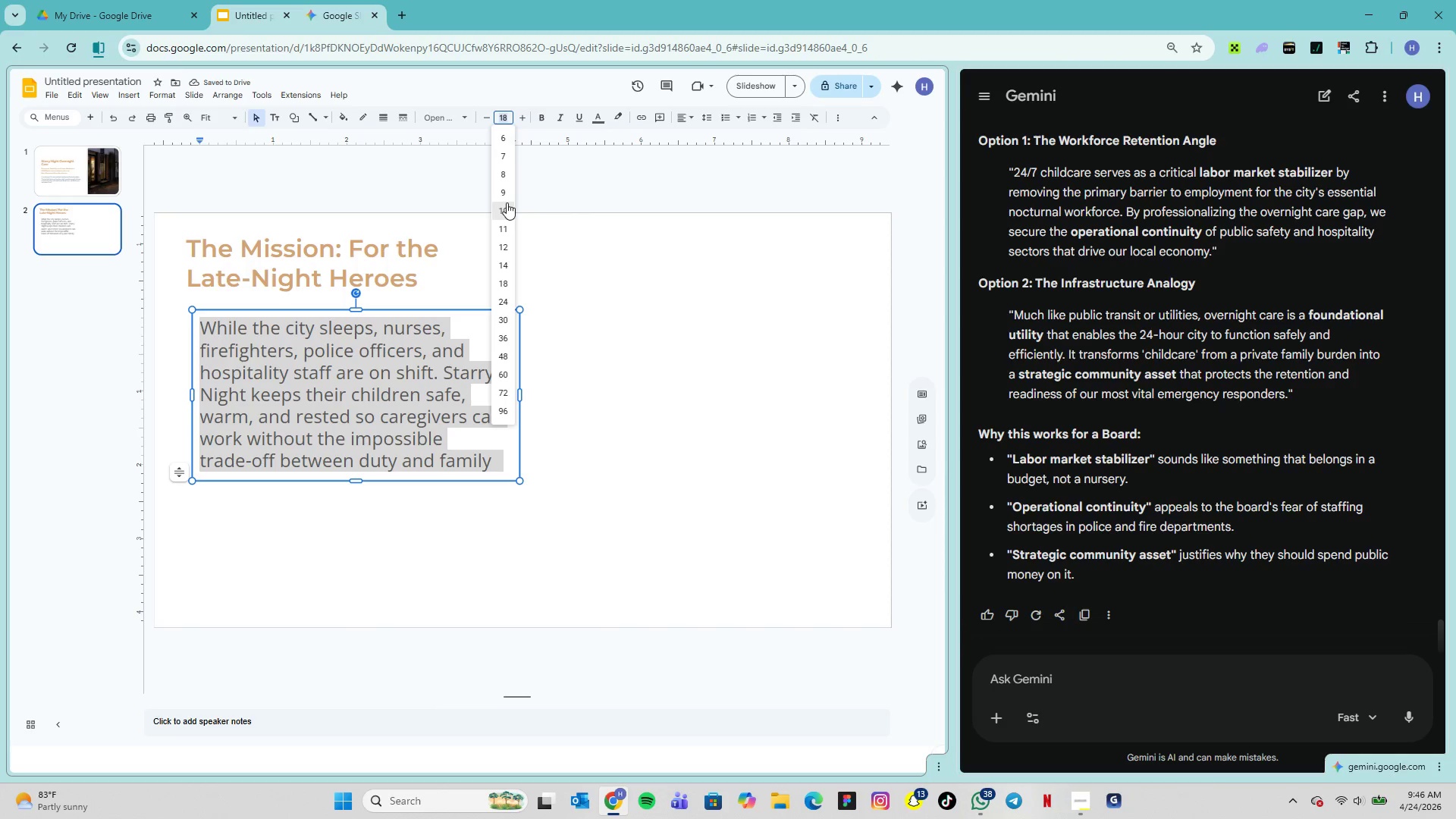 
left_click([507, 205])
 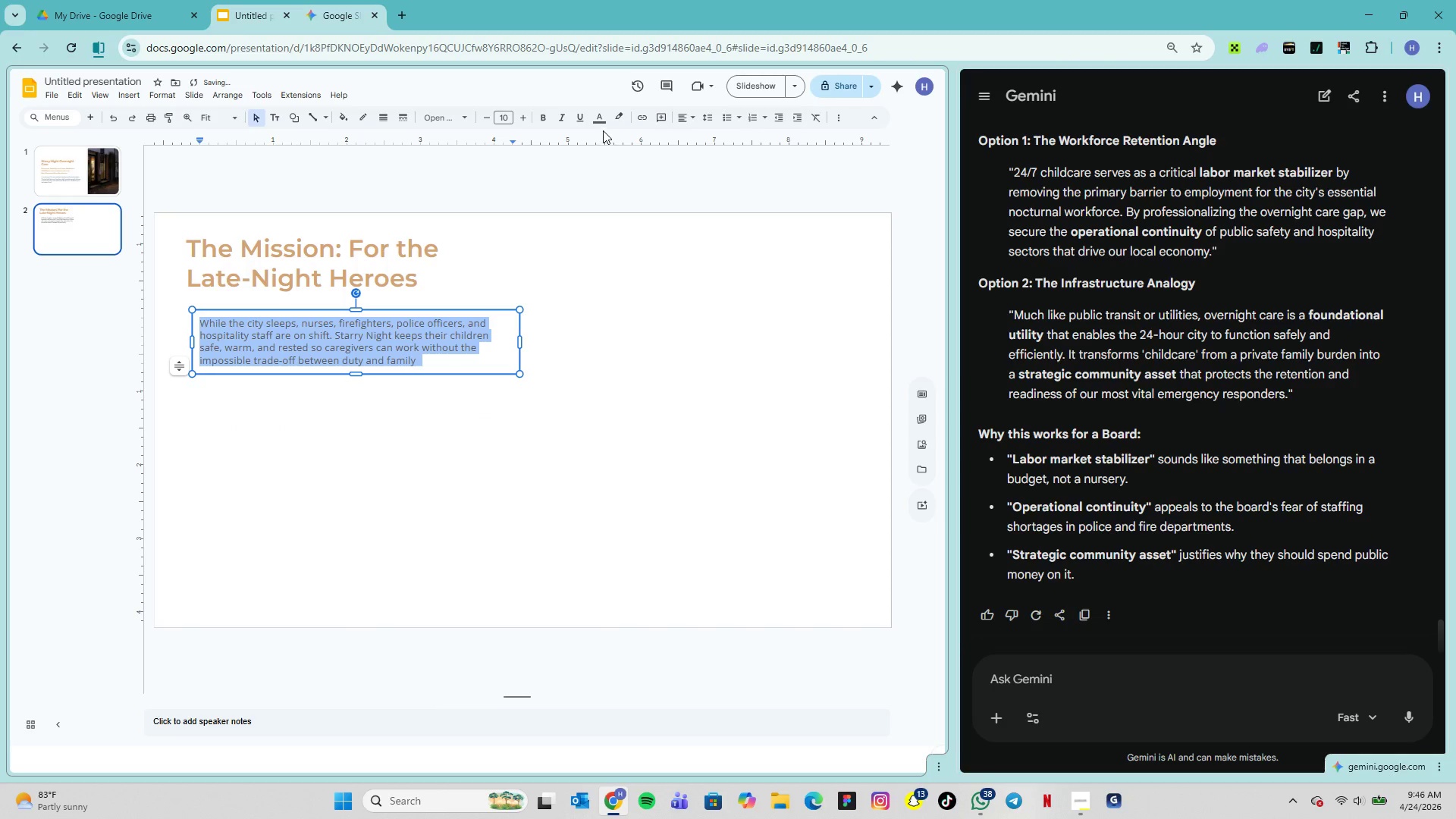 
left_click([598, 124])
 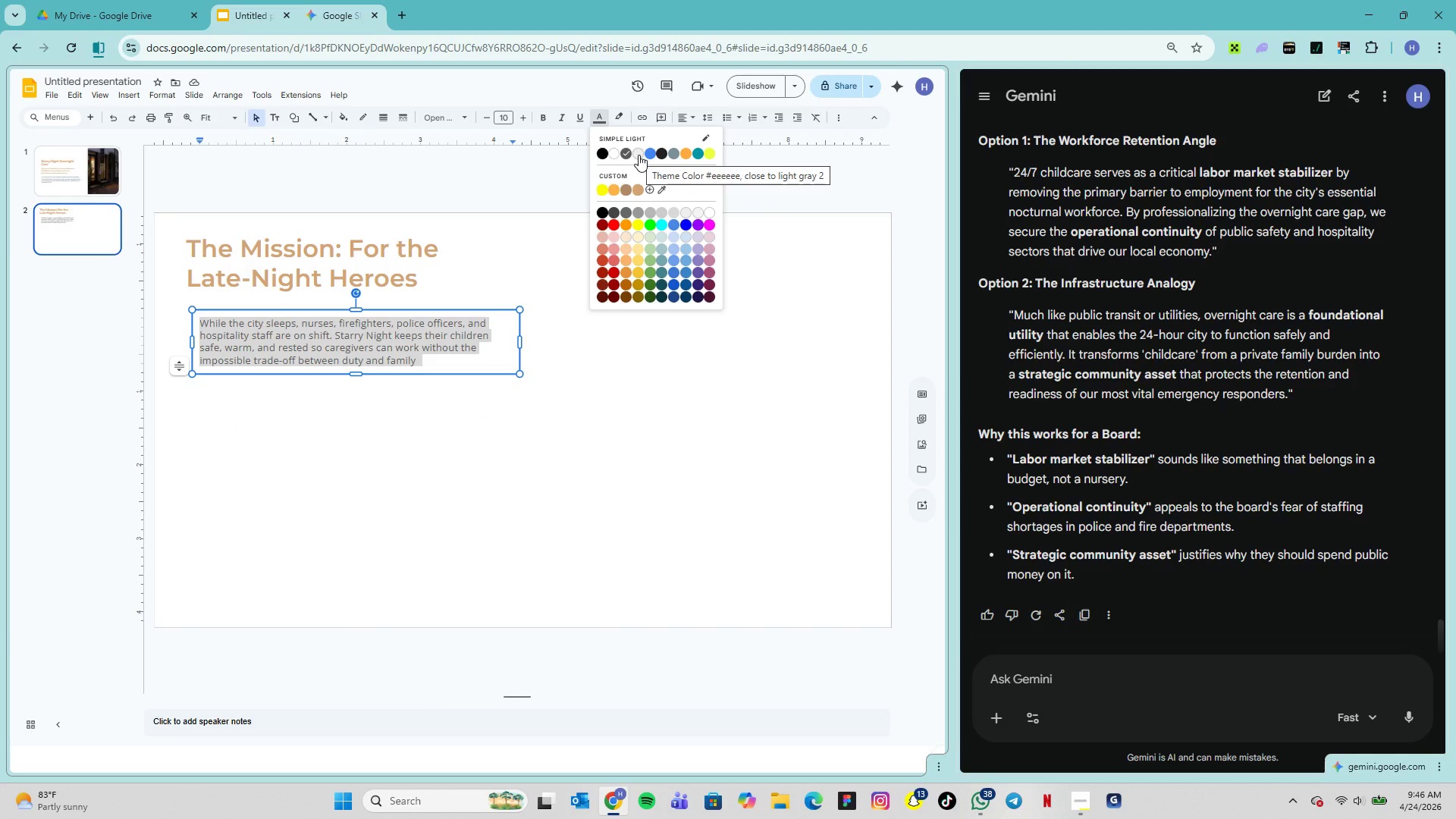 
wait(5.01)
 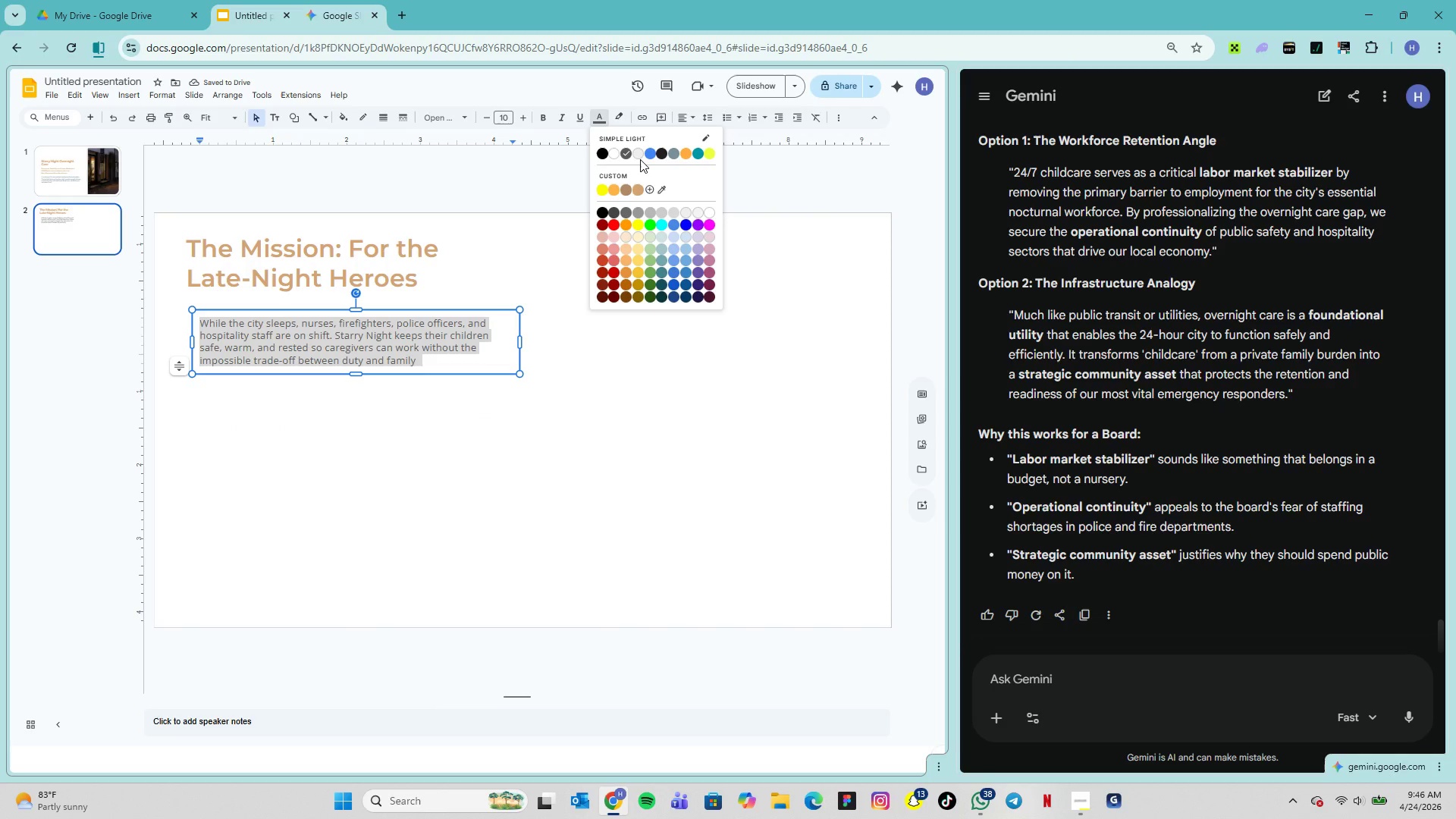 
left_click([639, 155])
 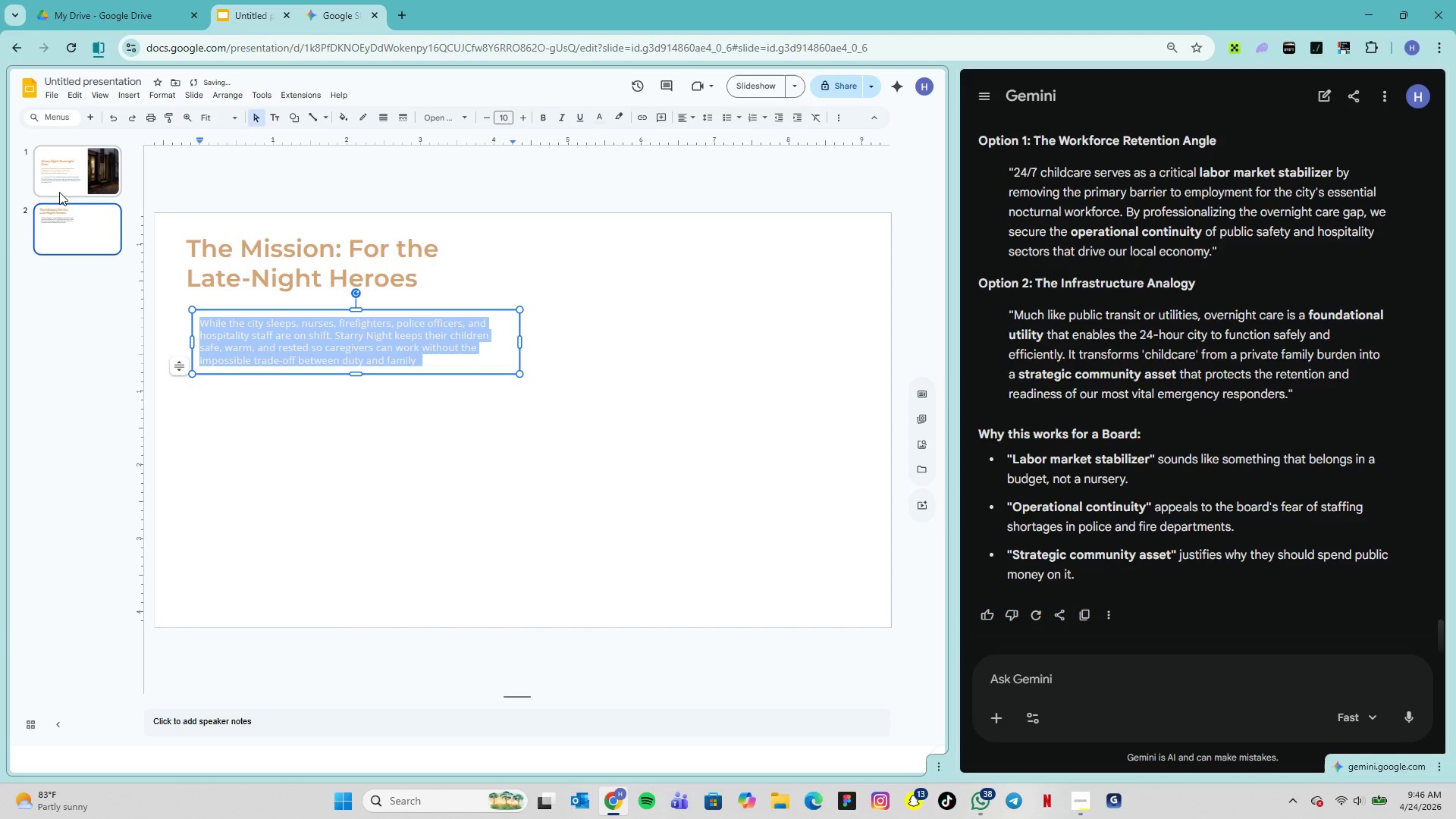 
left_click([56, 180])
 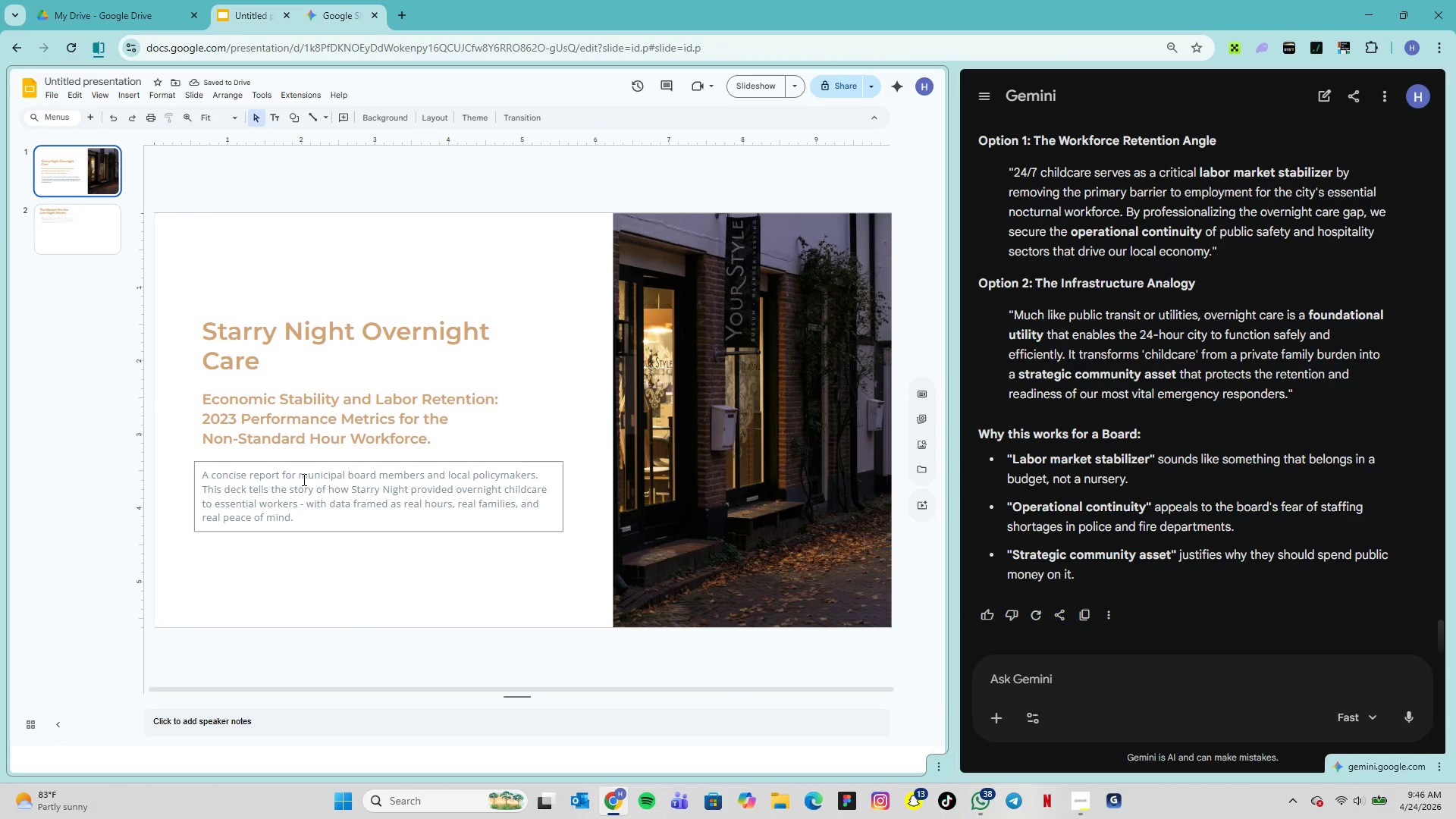 
double_click([303, 482])
 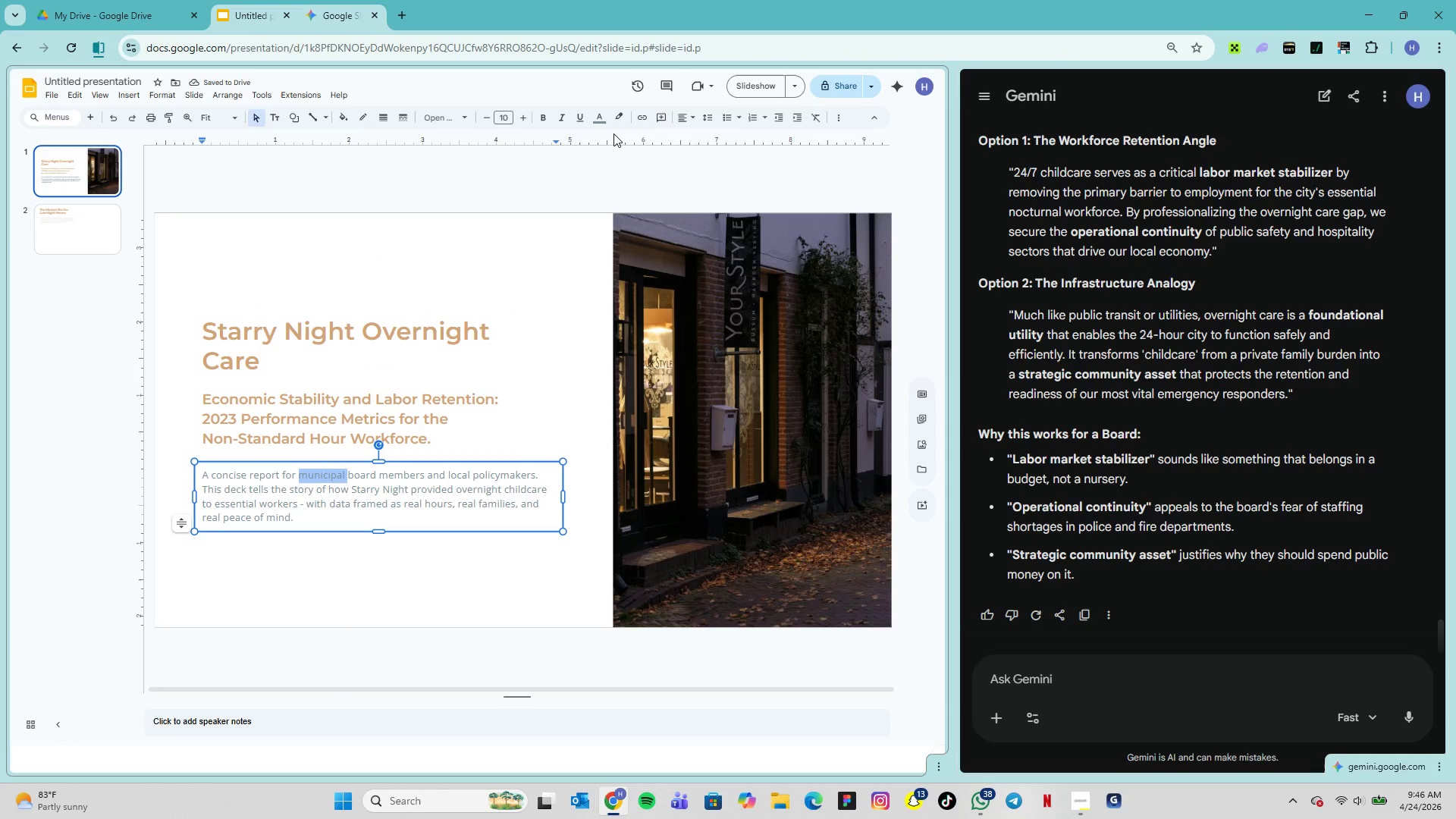 
left_click([602, 124])
 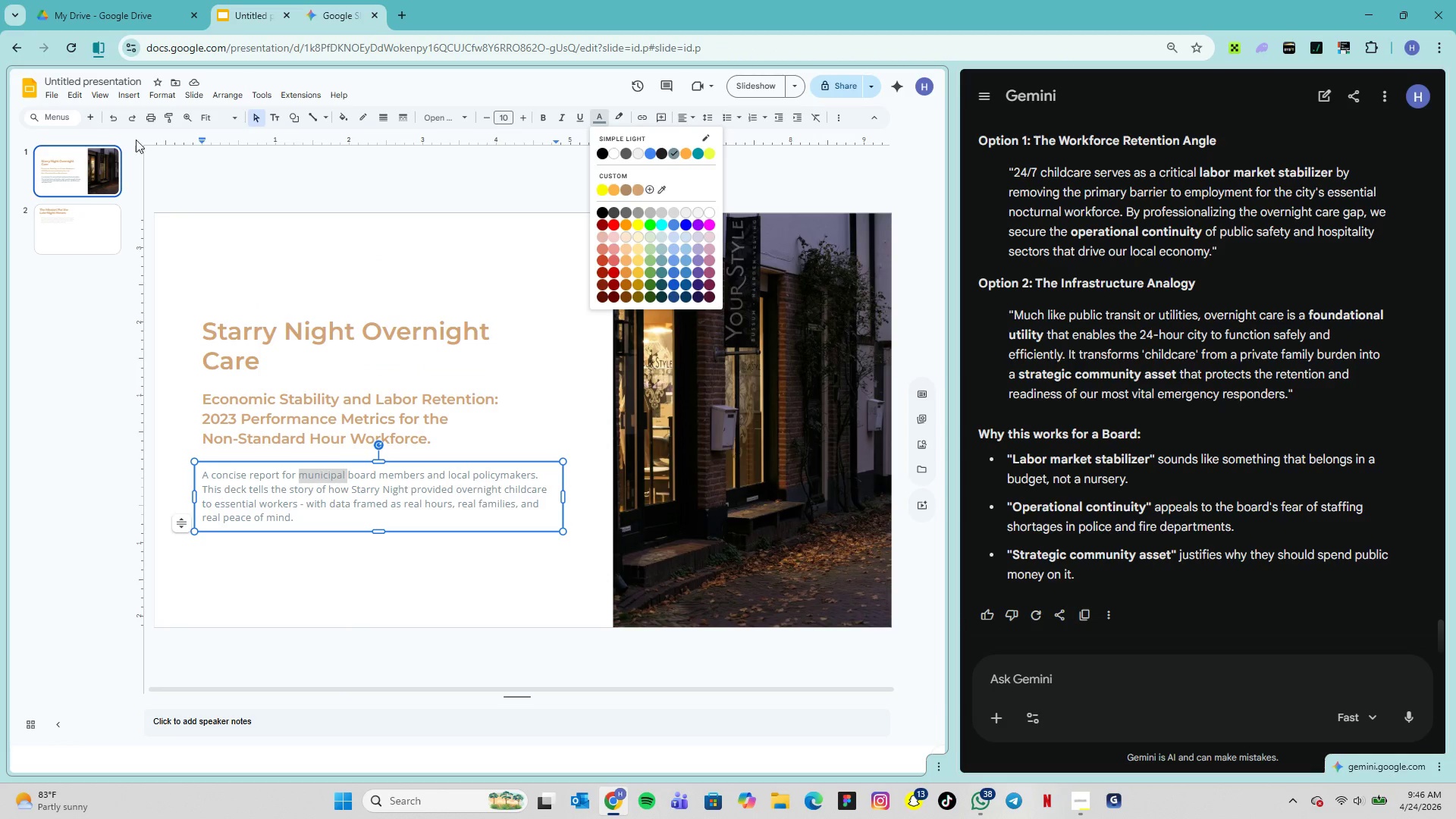 
left_click([78, 236])
 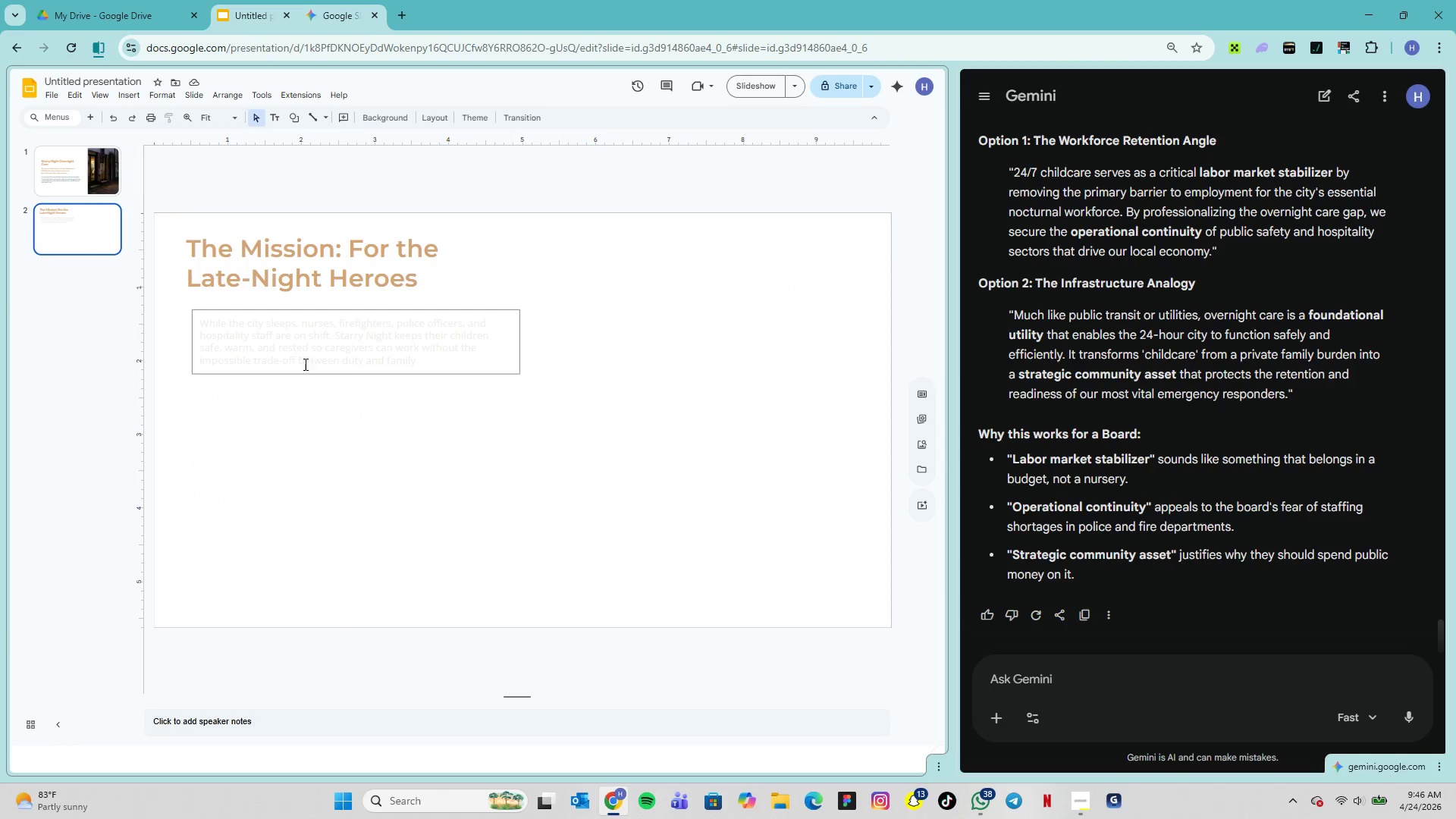 
double_click([306, 364])
 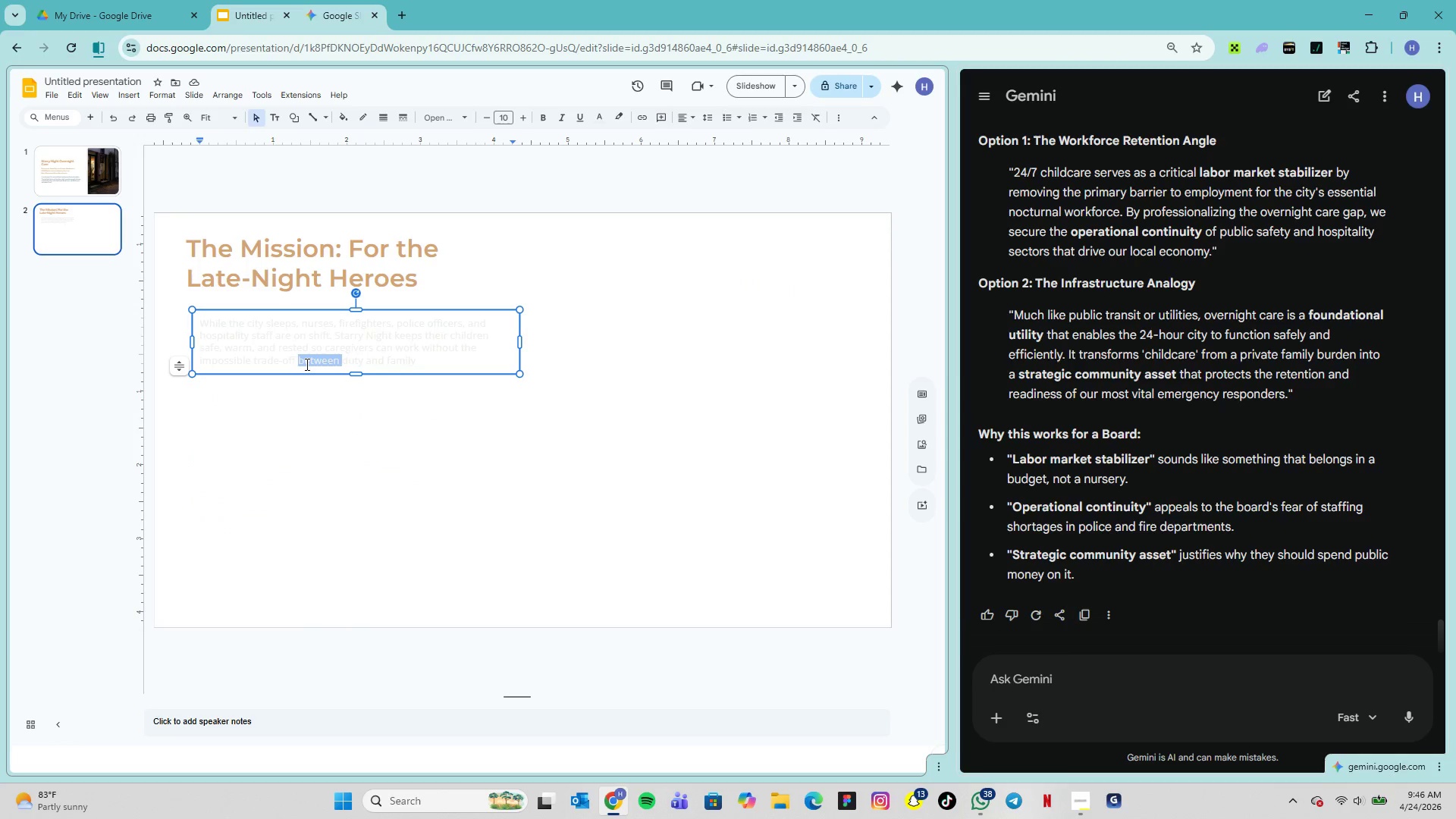 
triple_click([306, 364])
 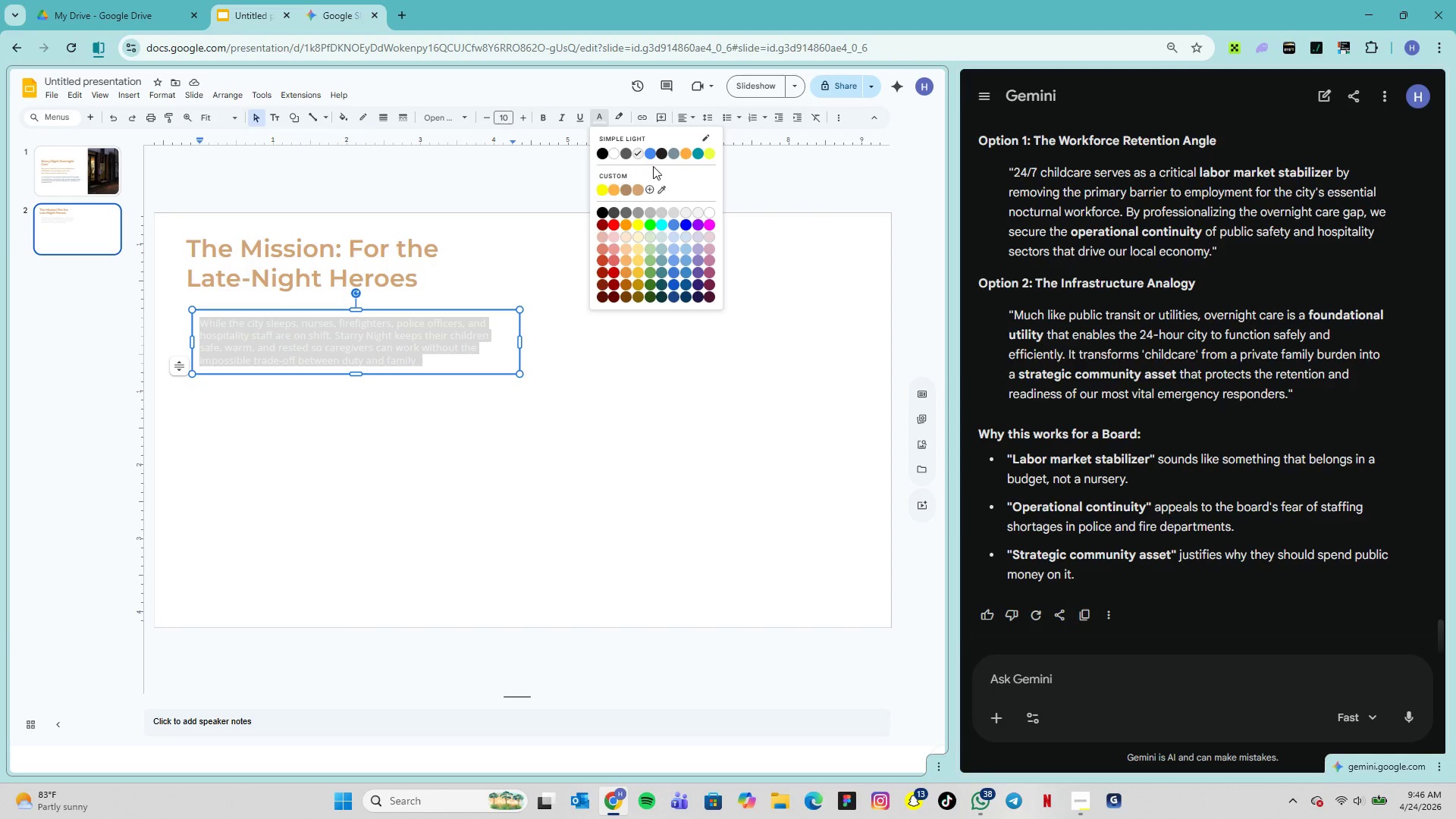 
left_click([674, 153])
 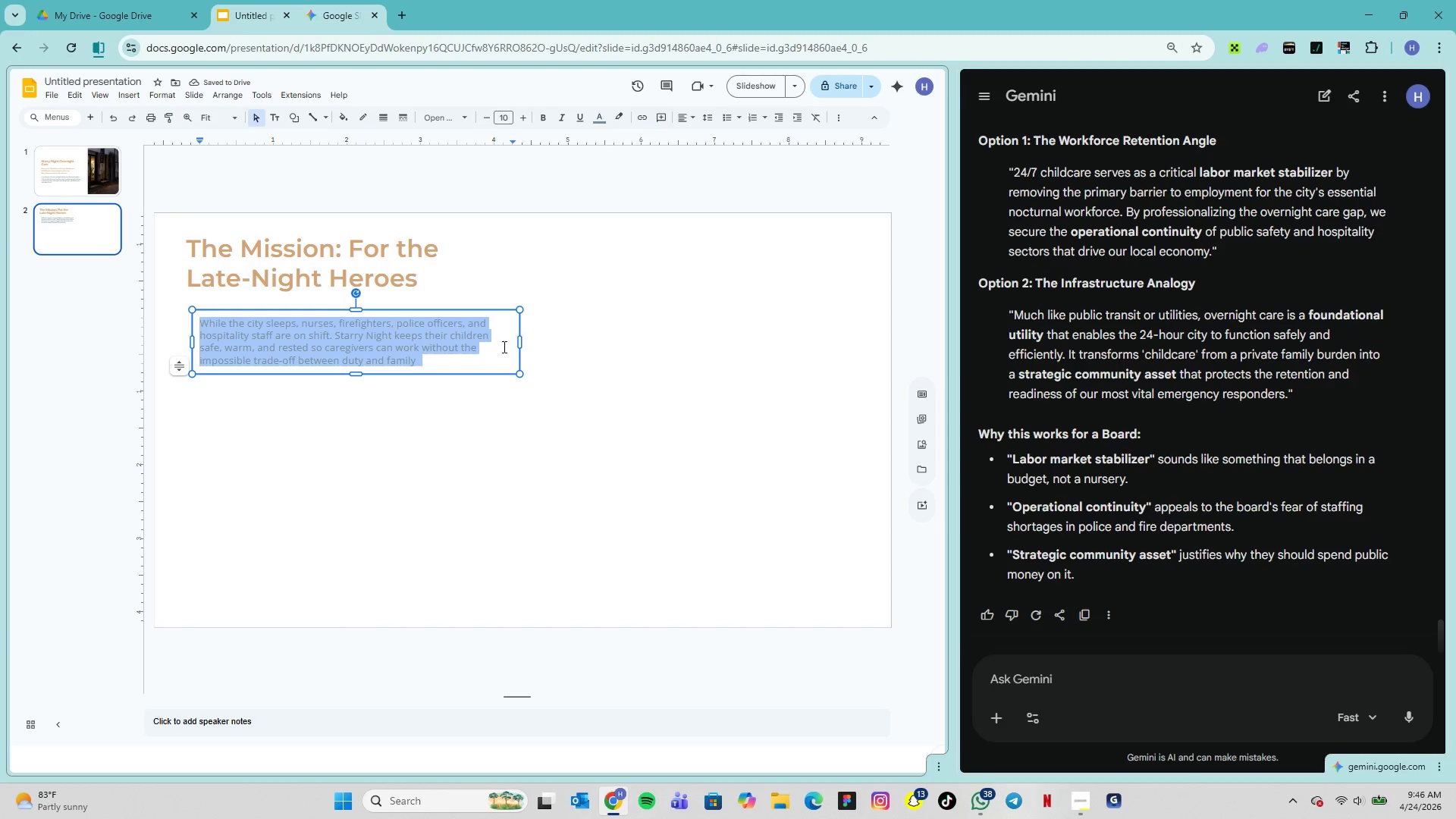 
left_click_drag(start_coordinate=[522, 340], to_coordinate=[537, 343])
 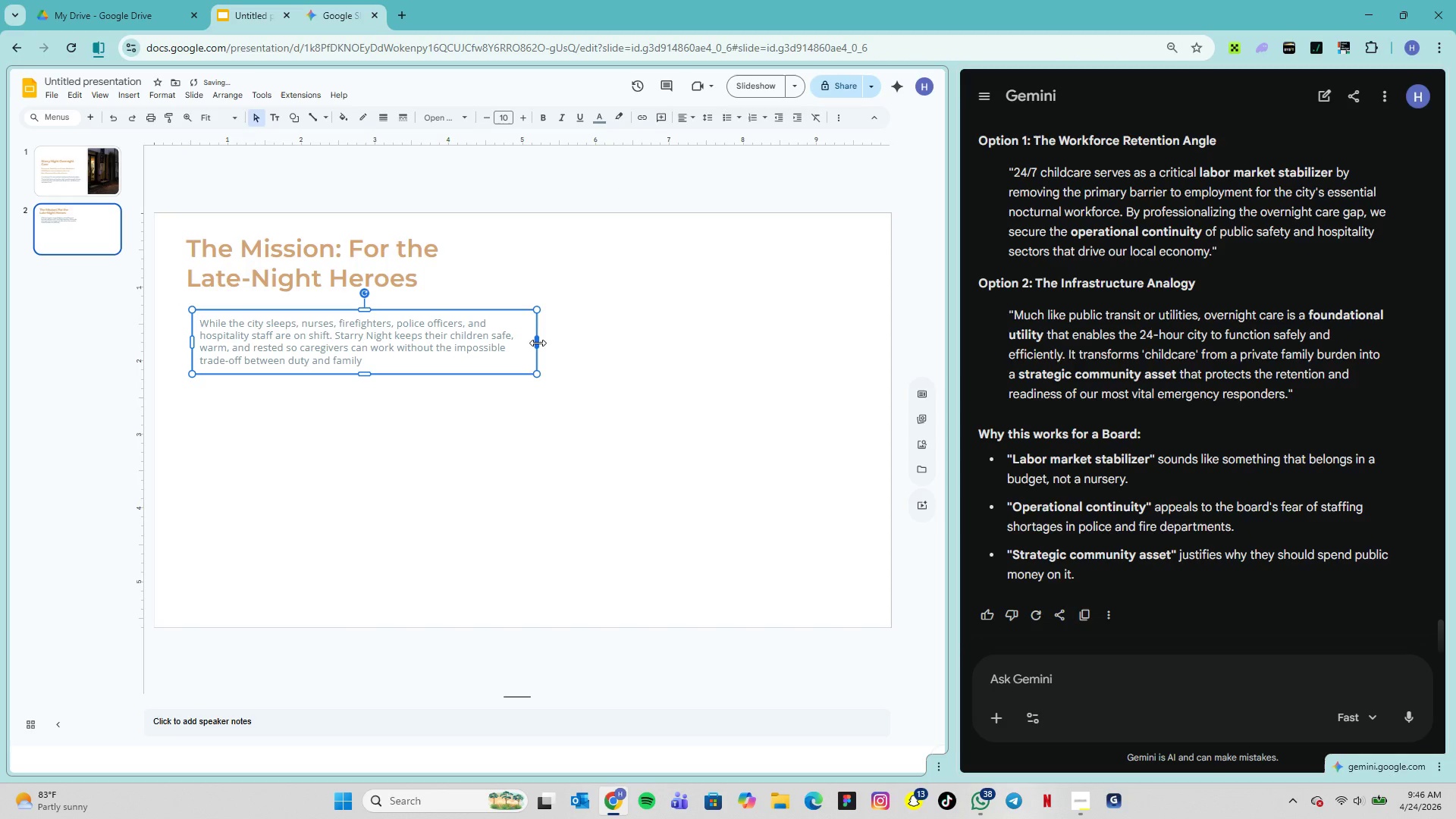 
left_click_drag(start_coordinate=[538, 343], to_coordinate=[560, 343])
 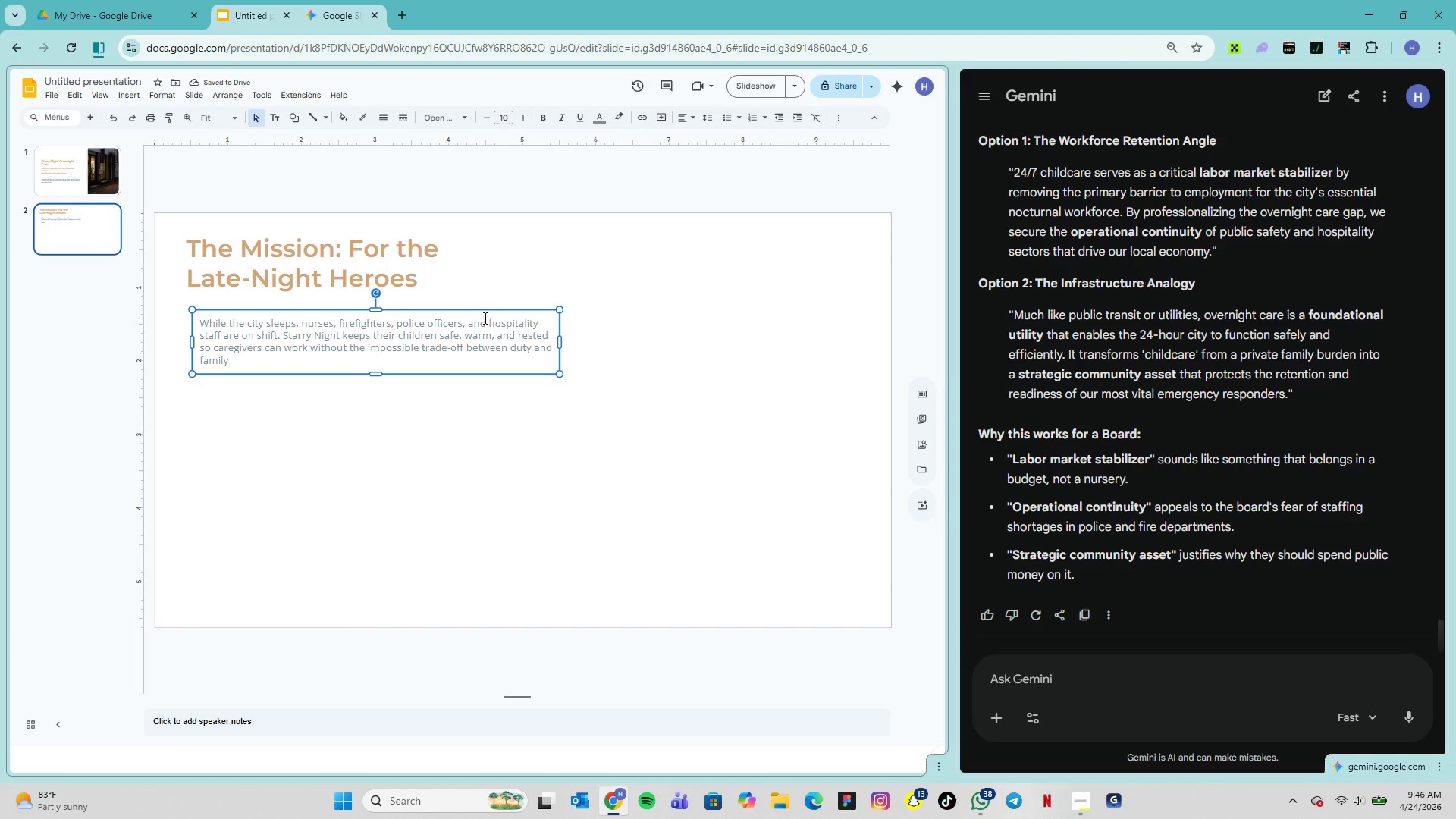 
left_click_drag(start_coordinate=[481, 315], to_coordinate=[468, 315])
 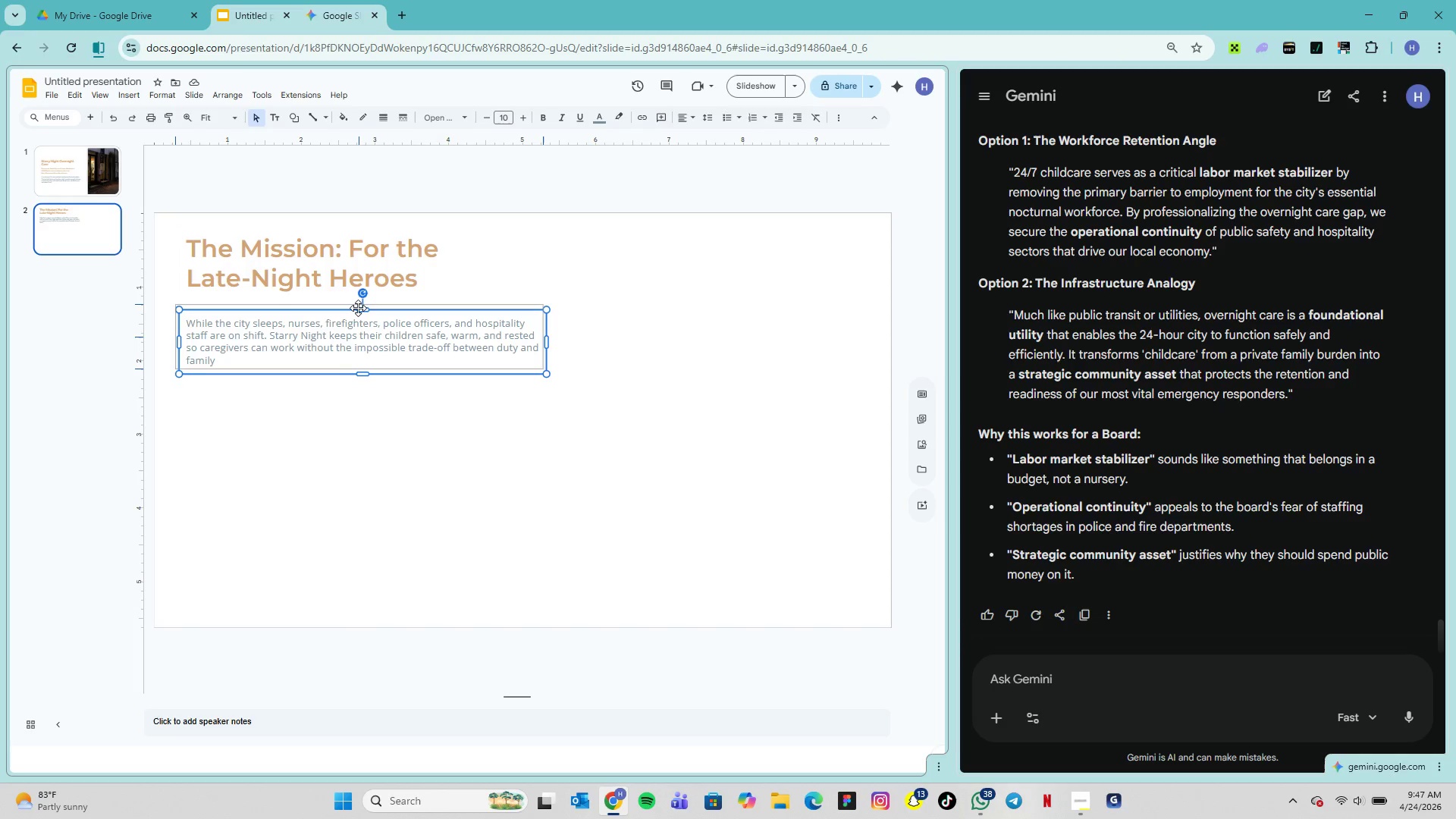 
wait(11.56)
 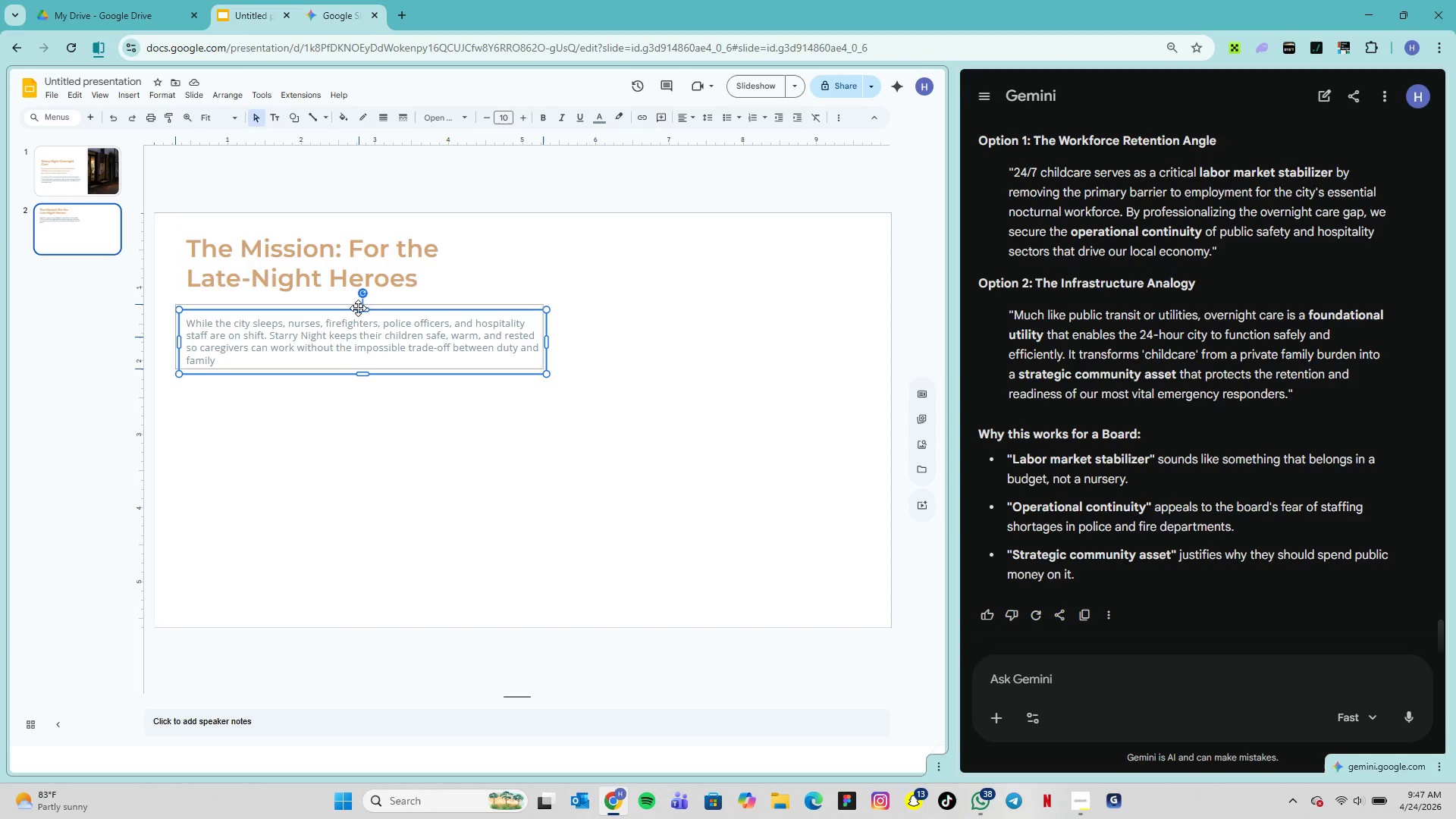 
left_click([395, 400])
 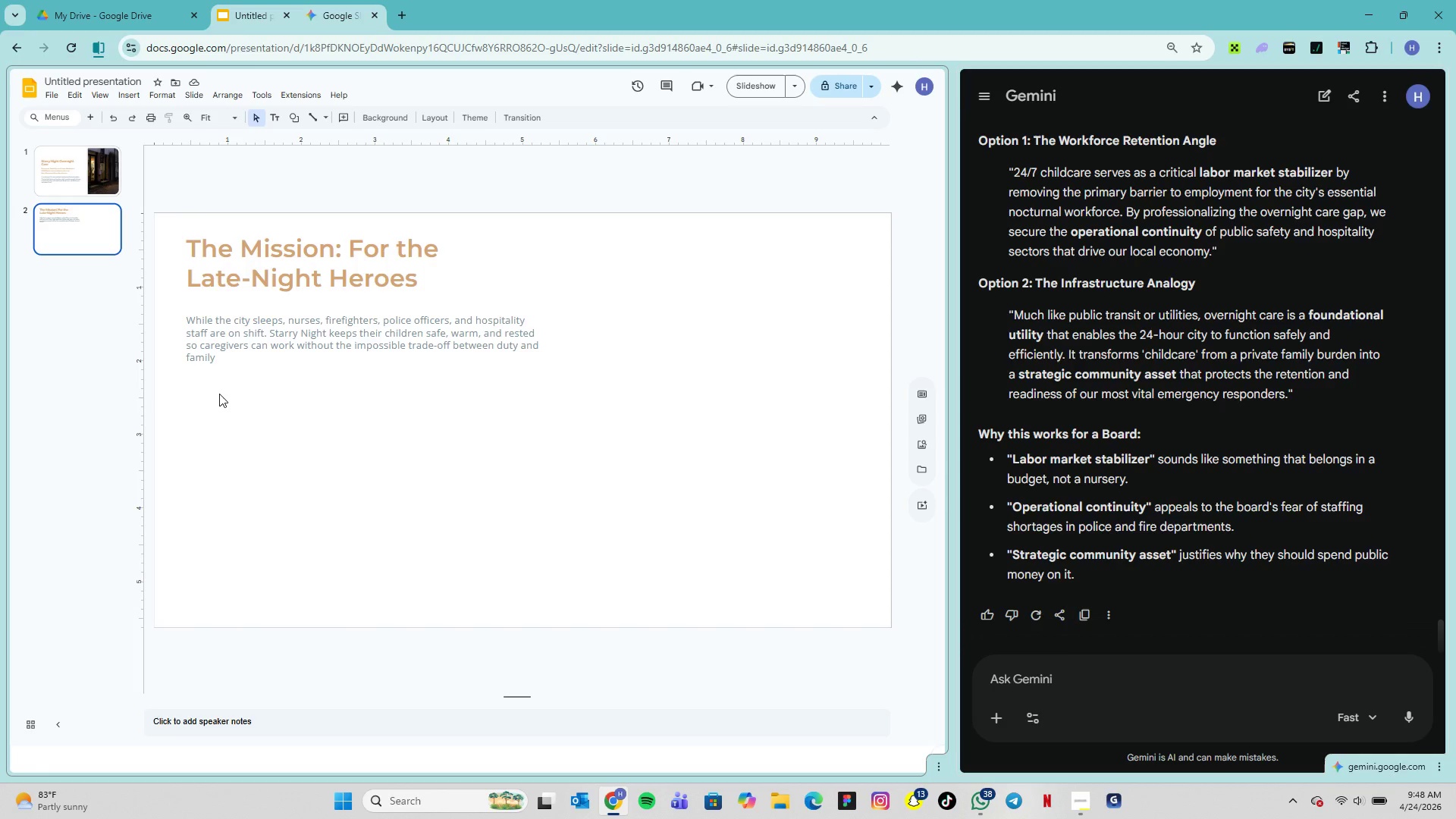 
wait(53.78)
 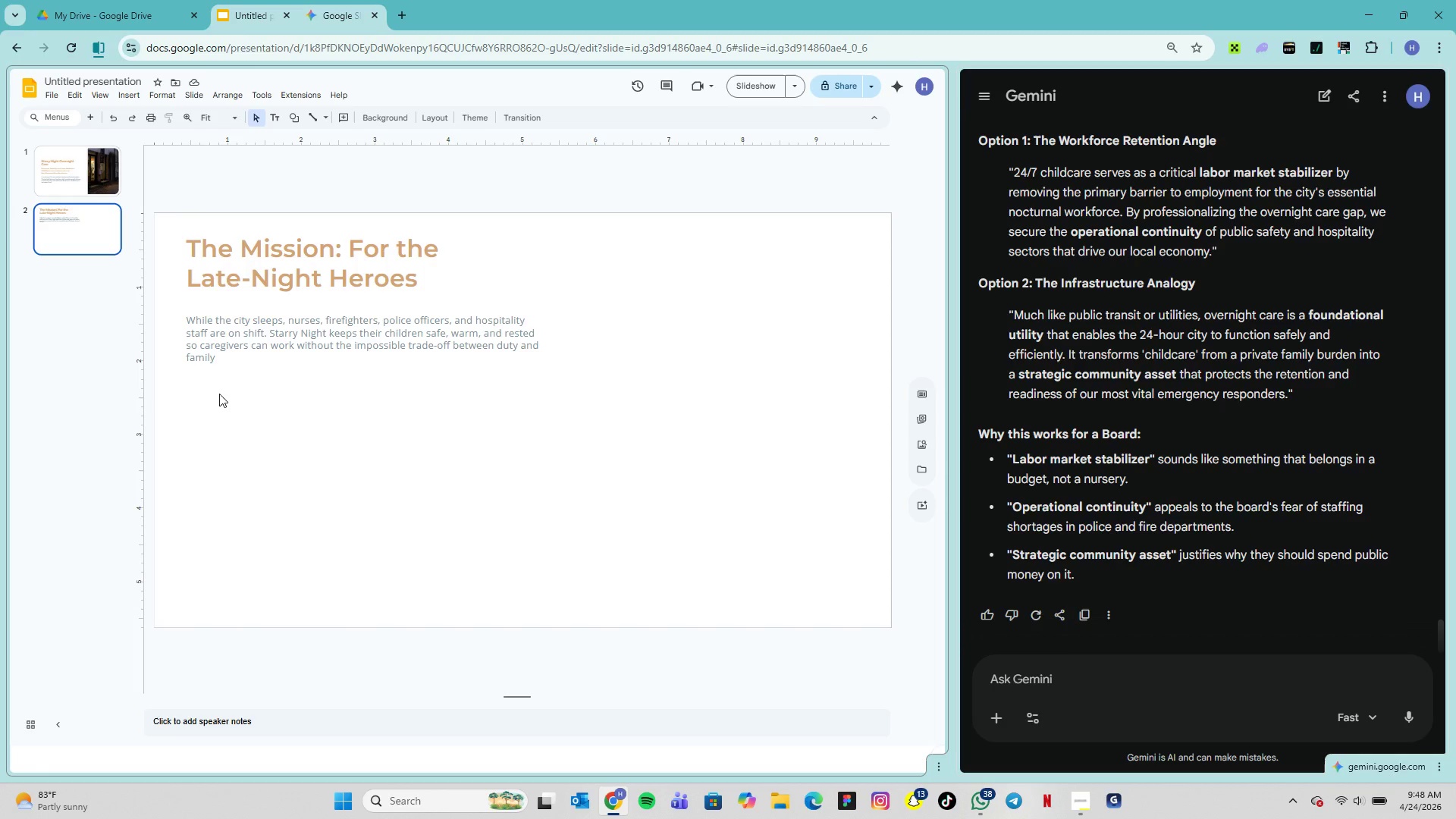 
scroll: coordinate [1066, 478], scroll_direction: down, amount: 7.0